 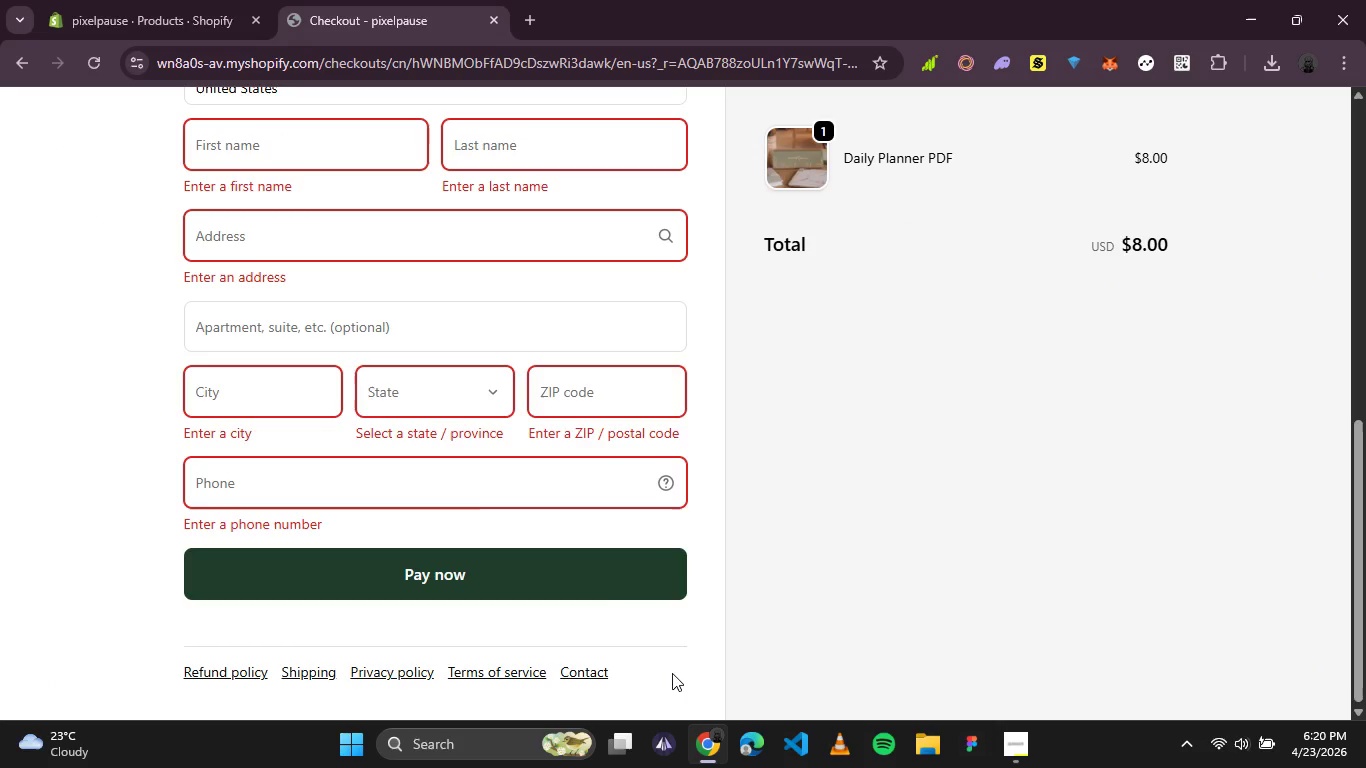 
scroll: coordinate [340, 470], scroll_direction: down, amount: 1.0
 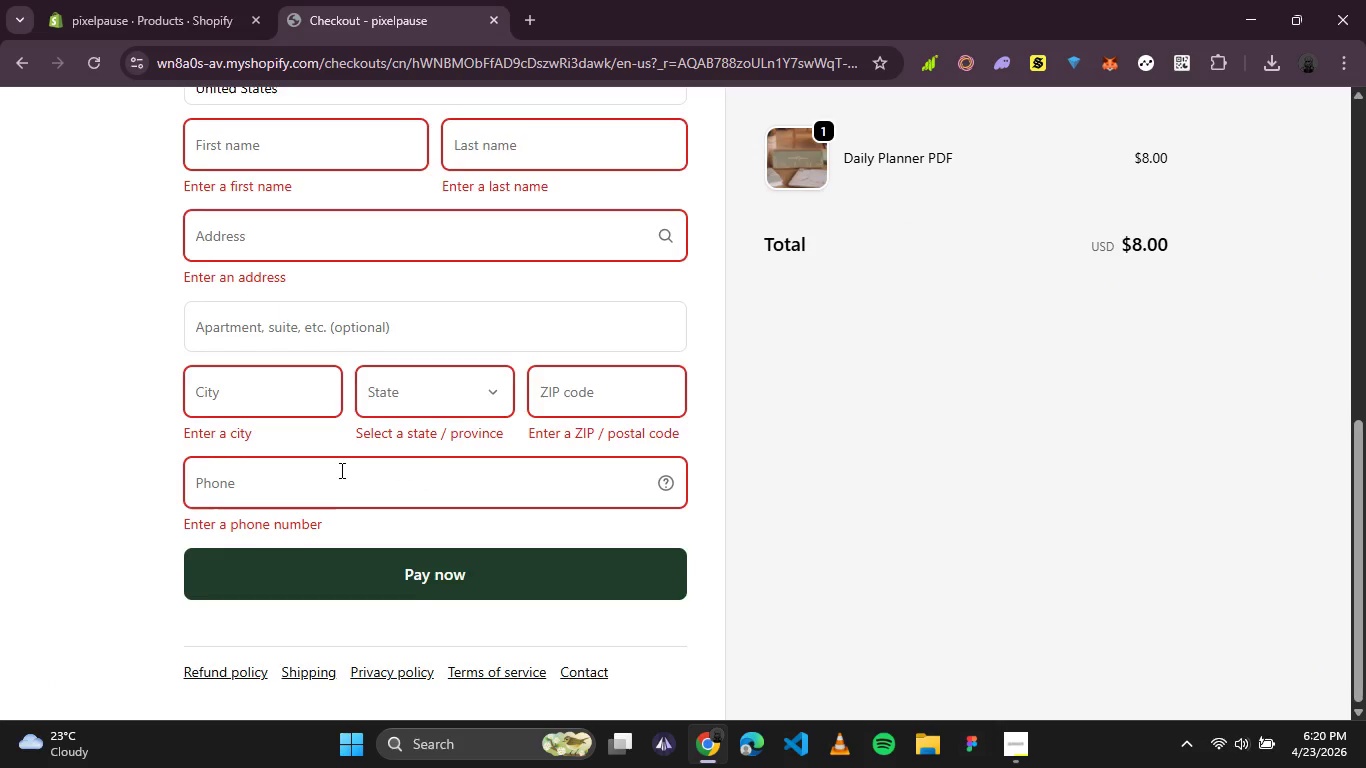 
scroll: coordinate [342, 470], scroll_direction: up, amount: 3.0
 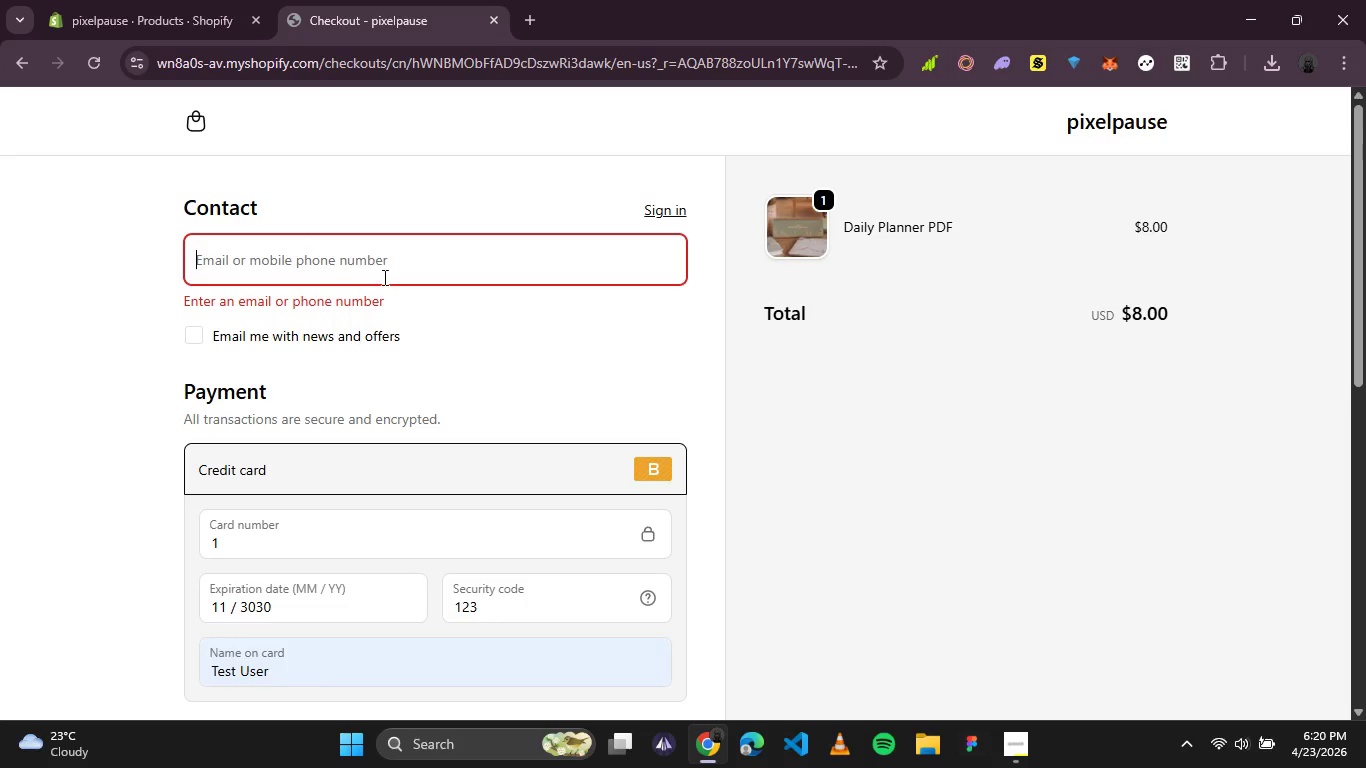 
left_click([376, 265])
 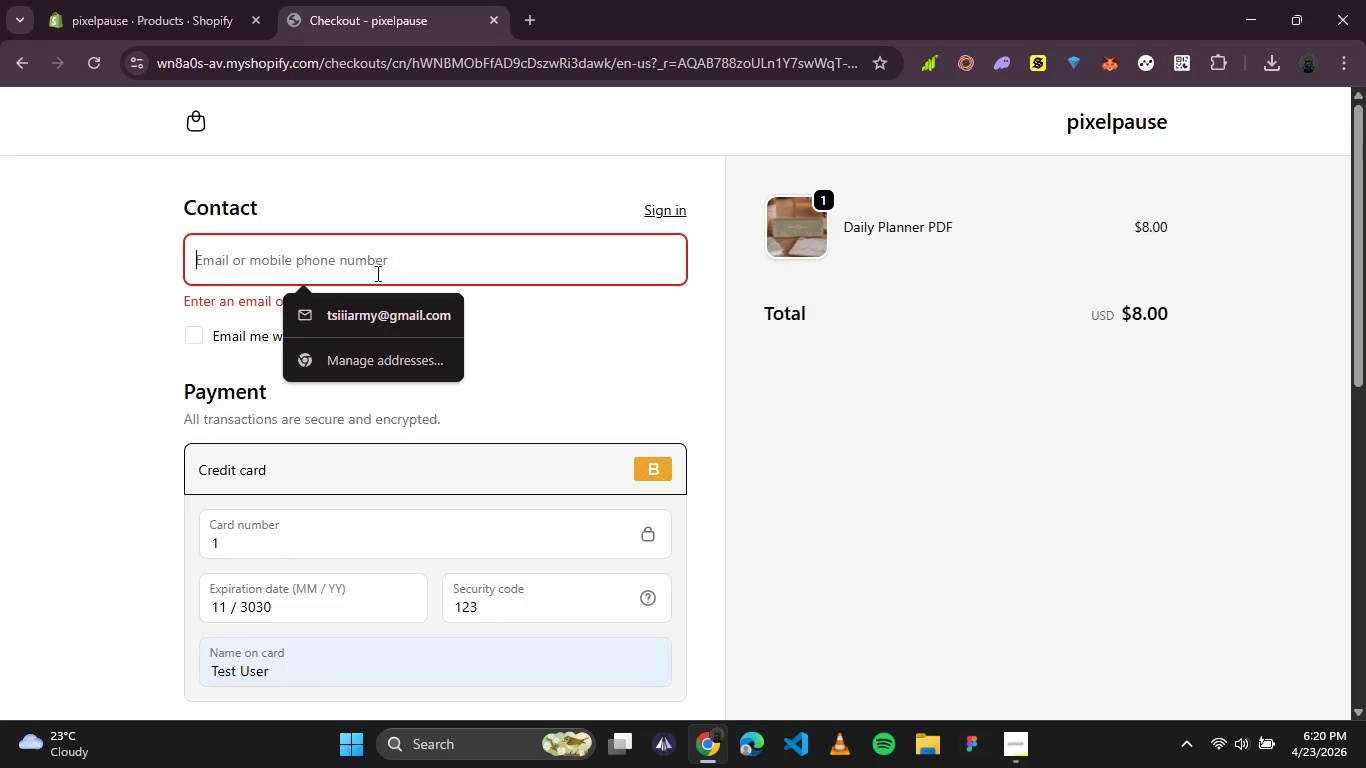 
left_click([367, 318])
 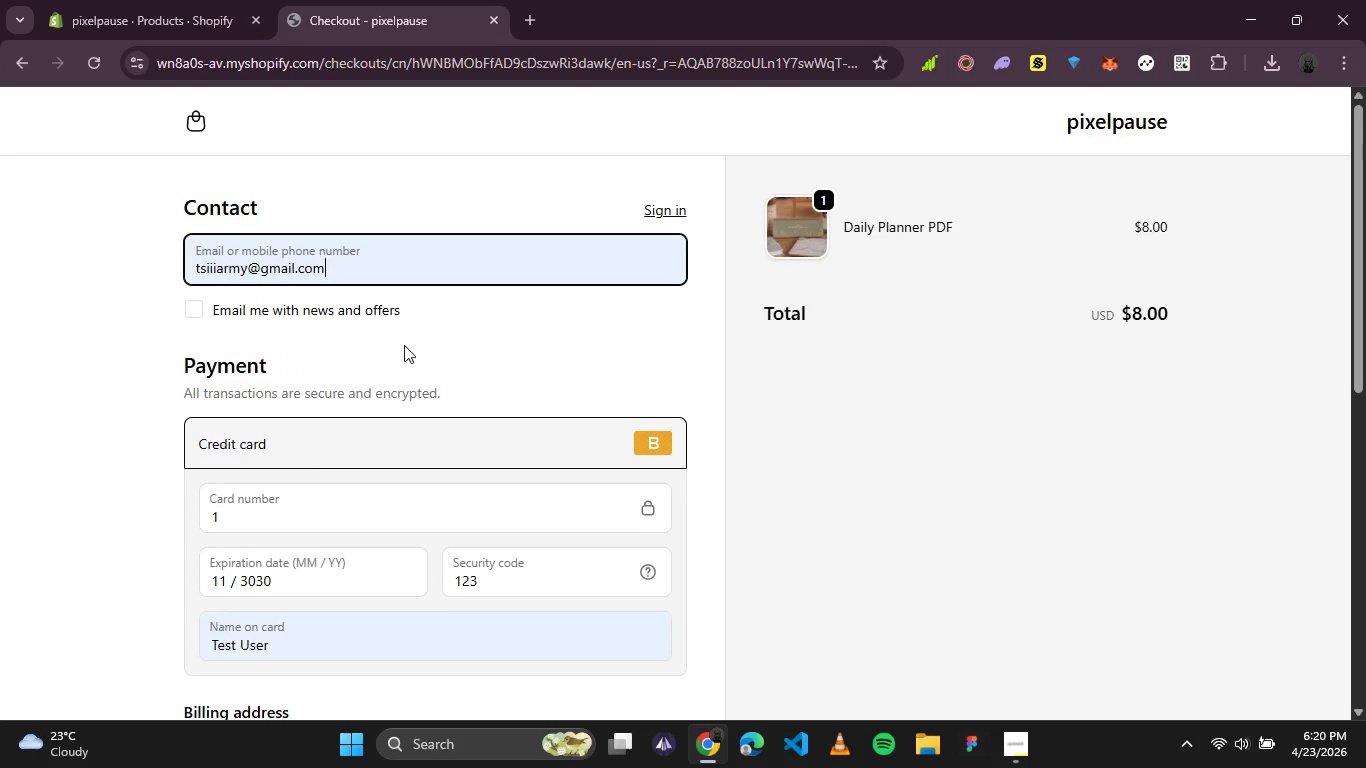 
scroll: coordinate [414, 352], scroll_direction: none, amount: 0.0
 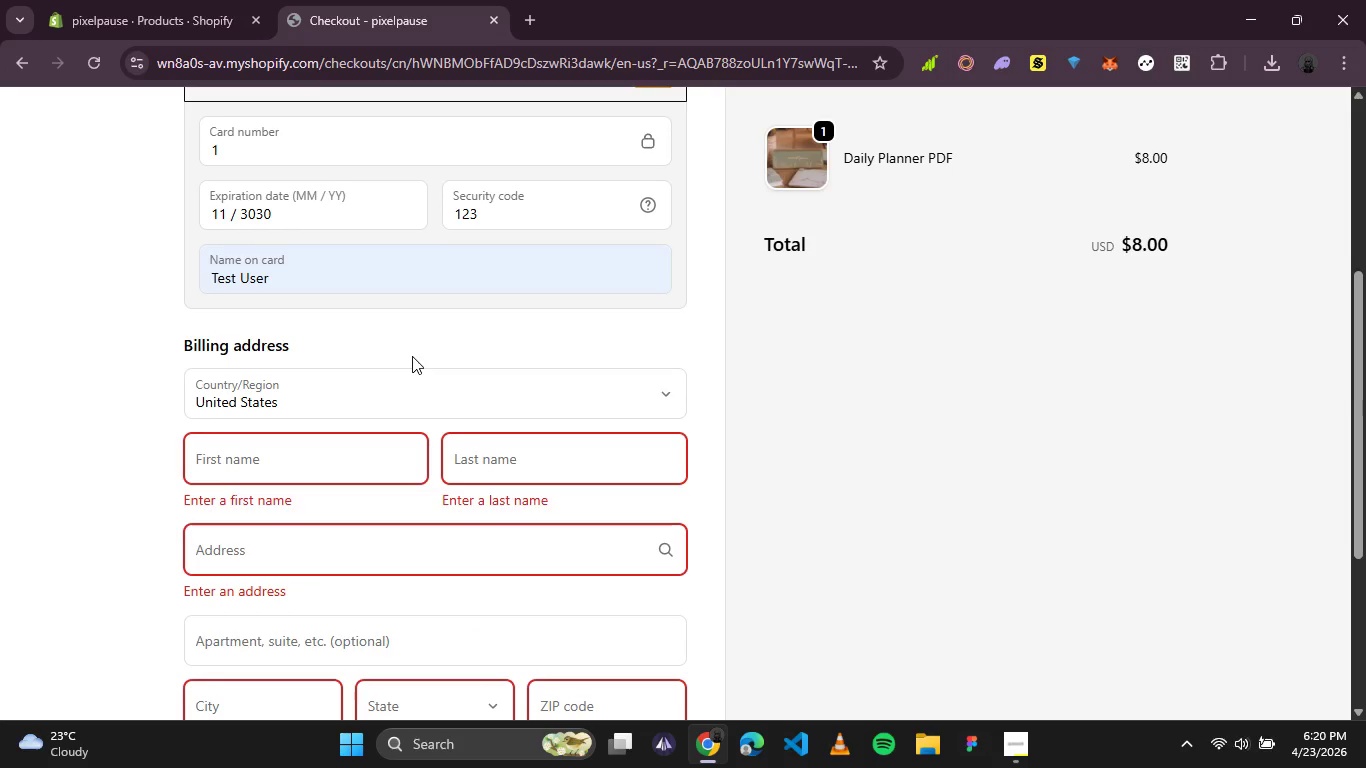 
scroll: coordinate [412, 356], scroll_direction: down, amount: 1.0
 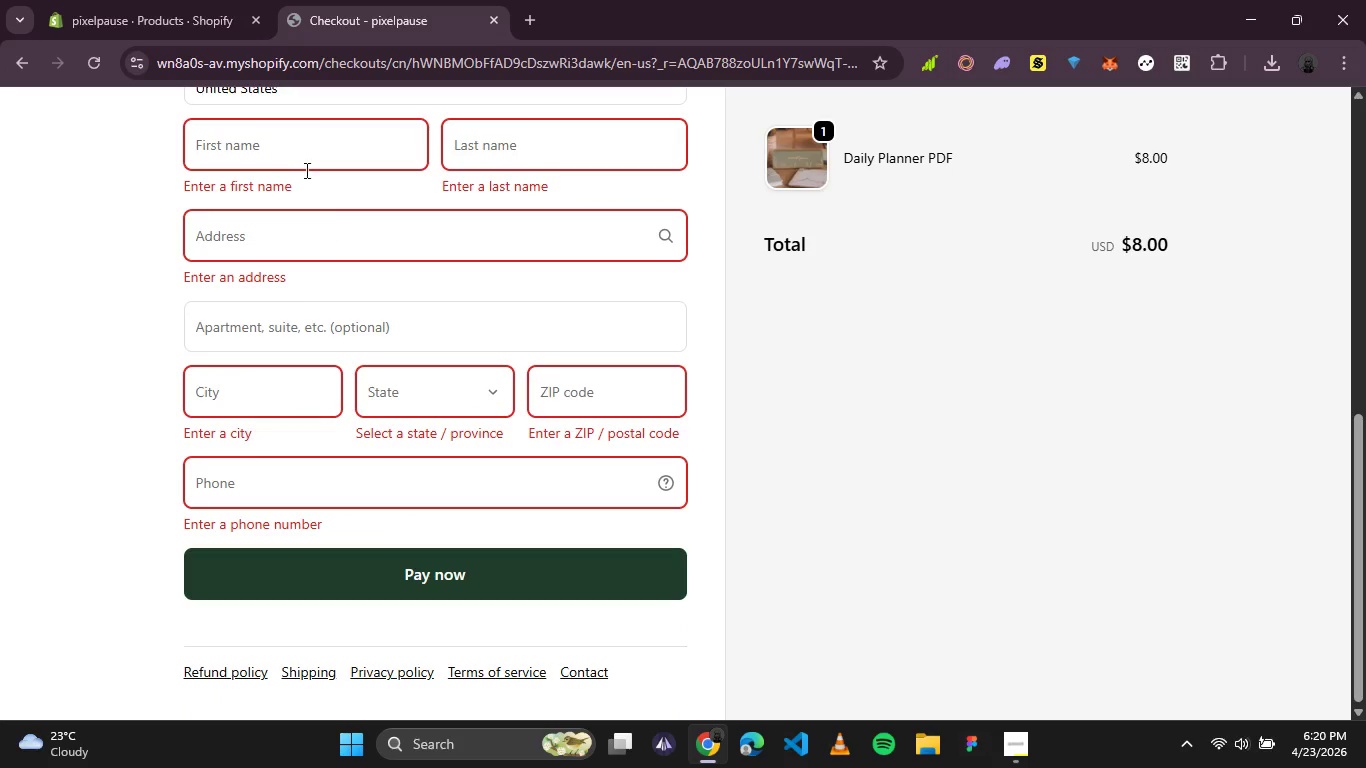 
left_click([305, 155])
 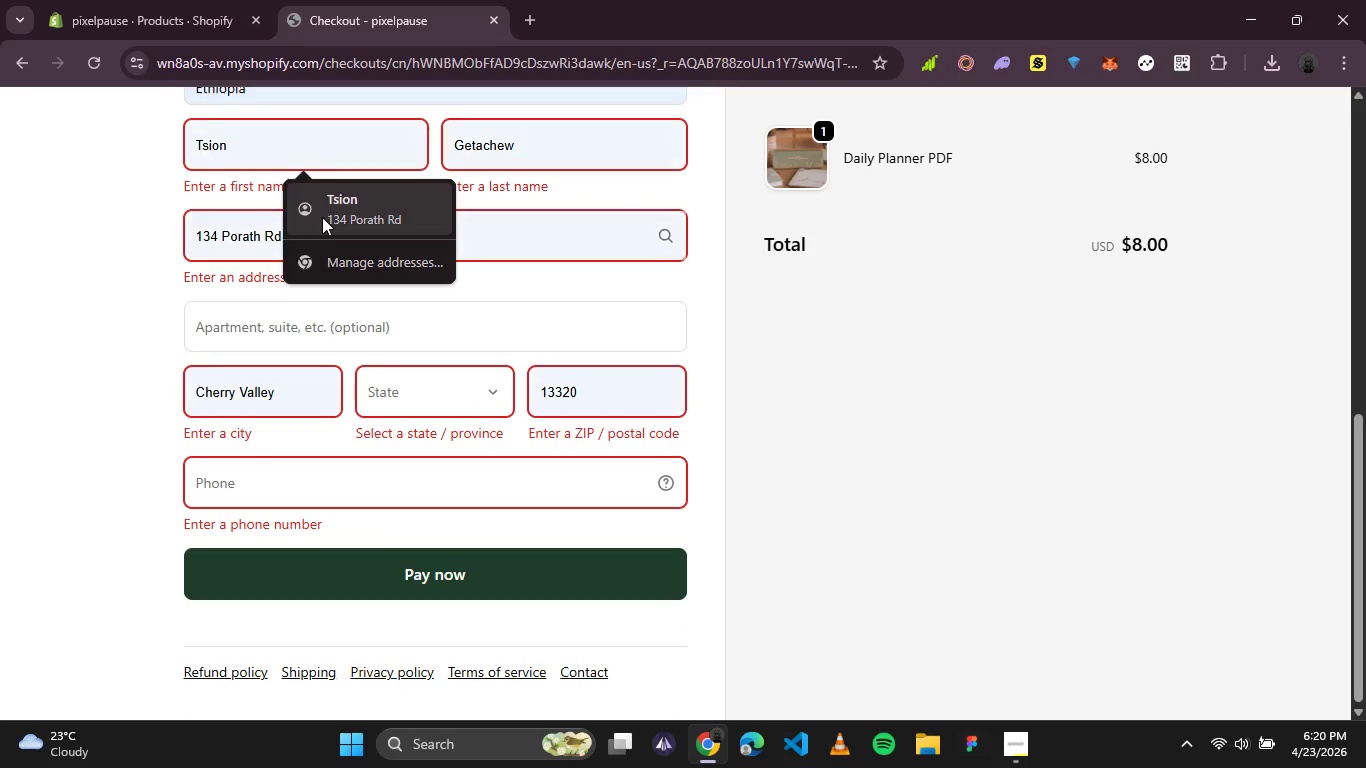 
left_click([322, 217])
 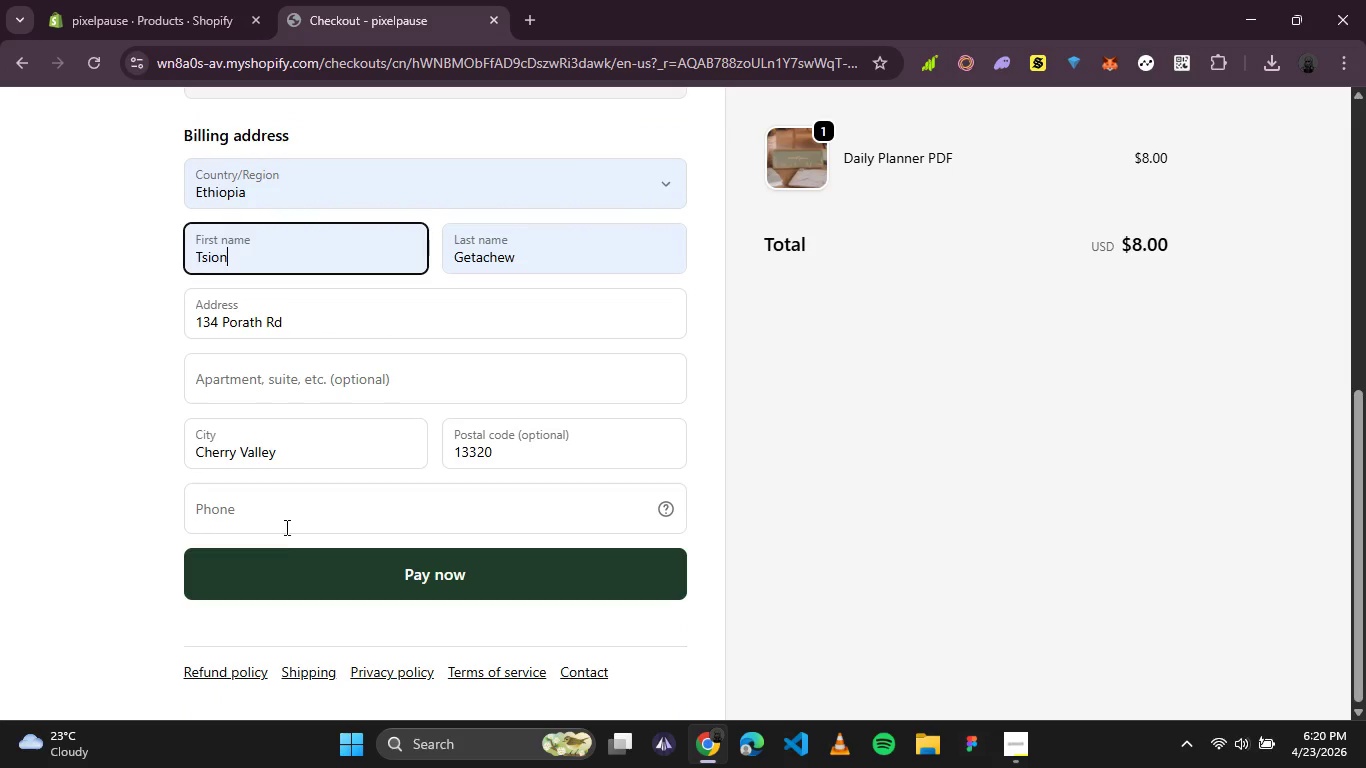 
left_click([402, 583])
 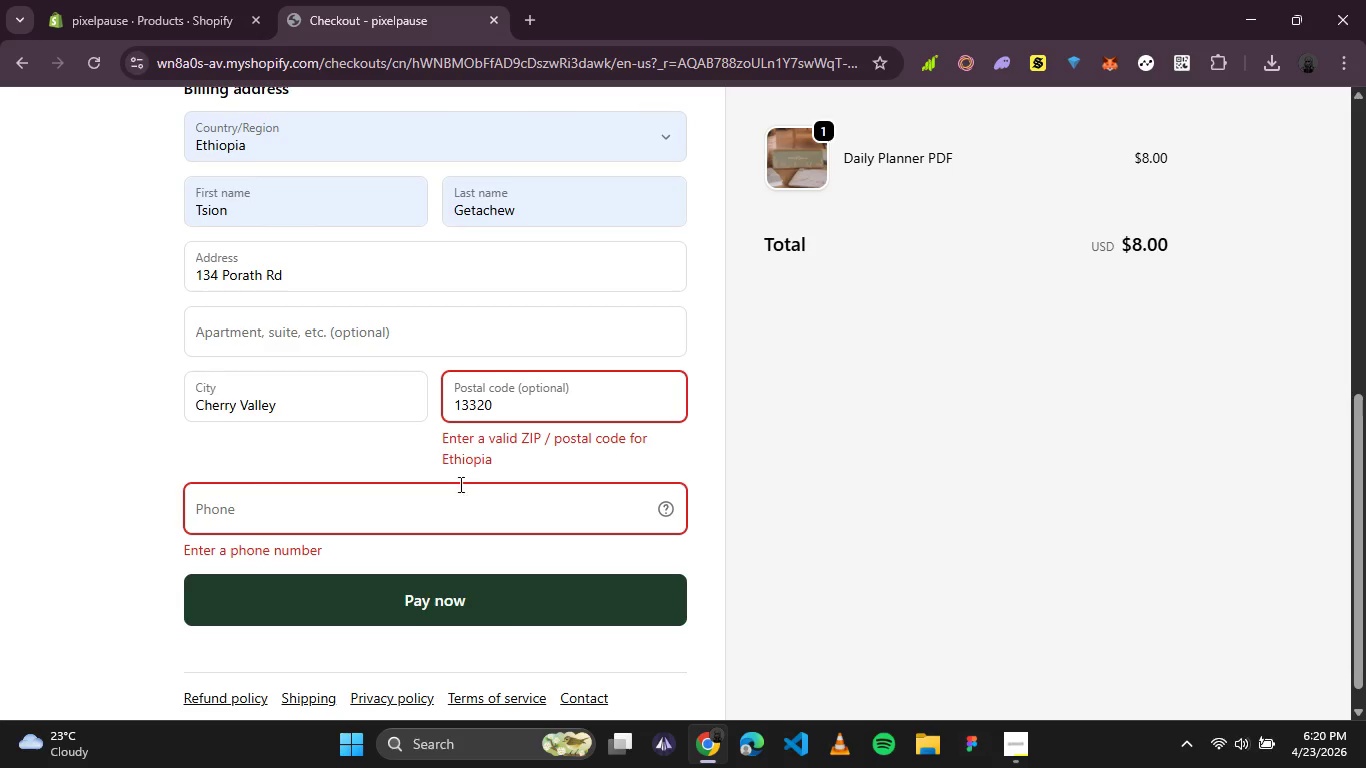 
double_click([463, 400])
 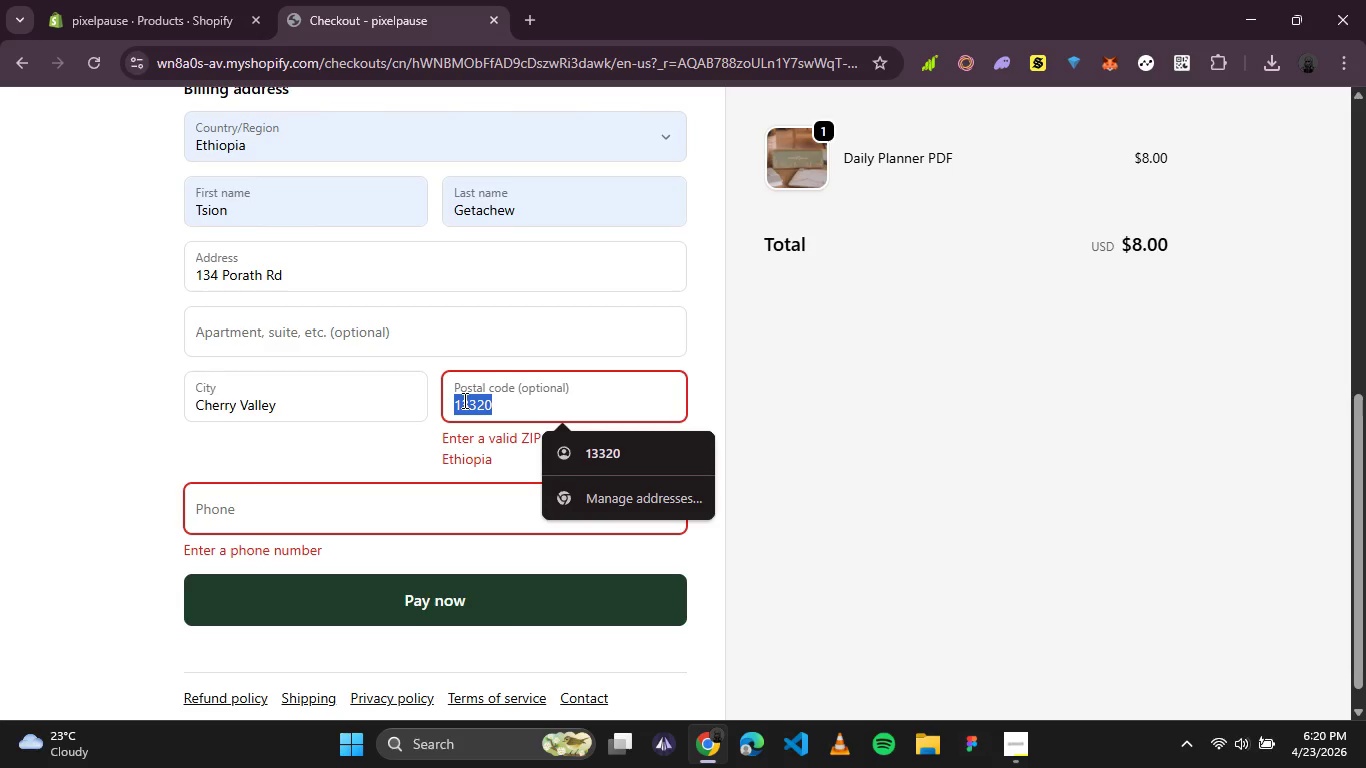 
key(Backspace)
 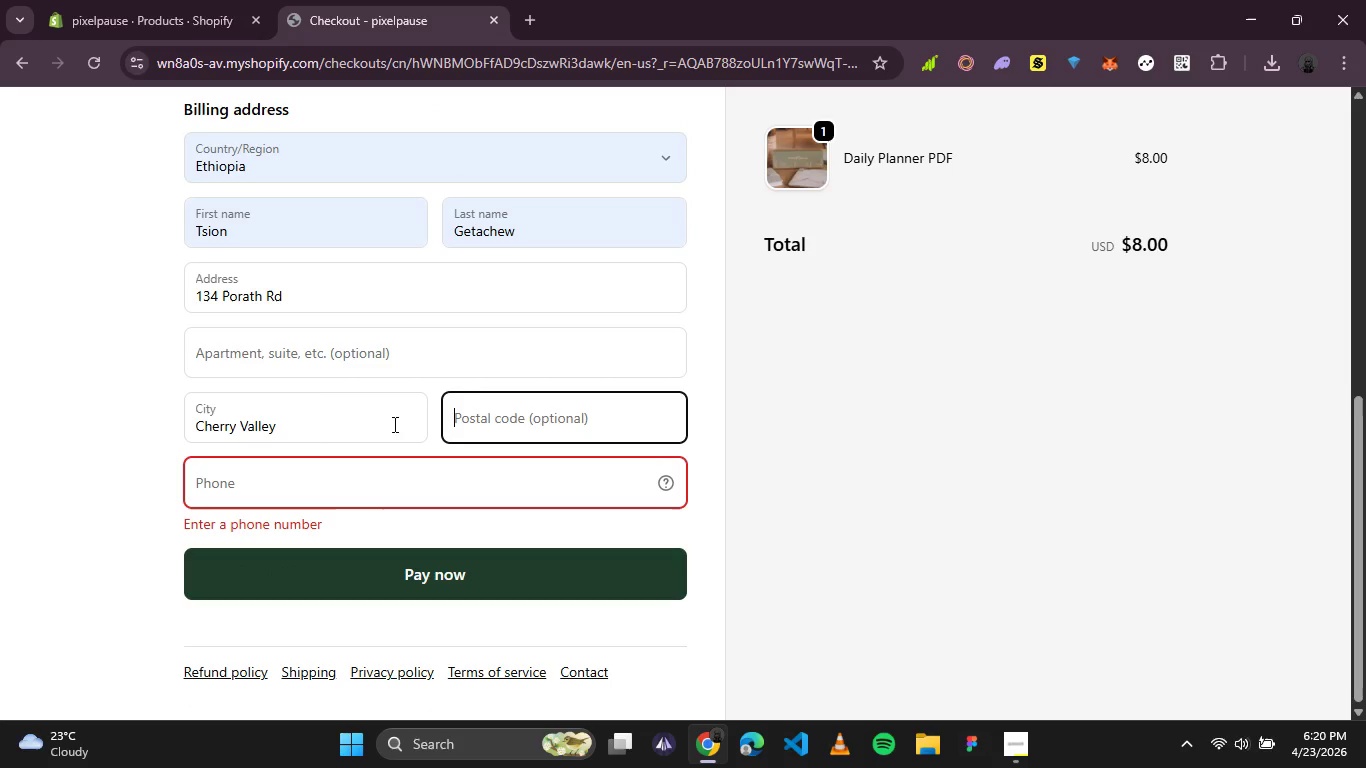 
left_click([372, 499])
 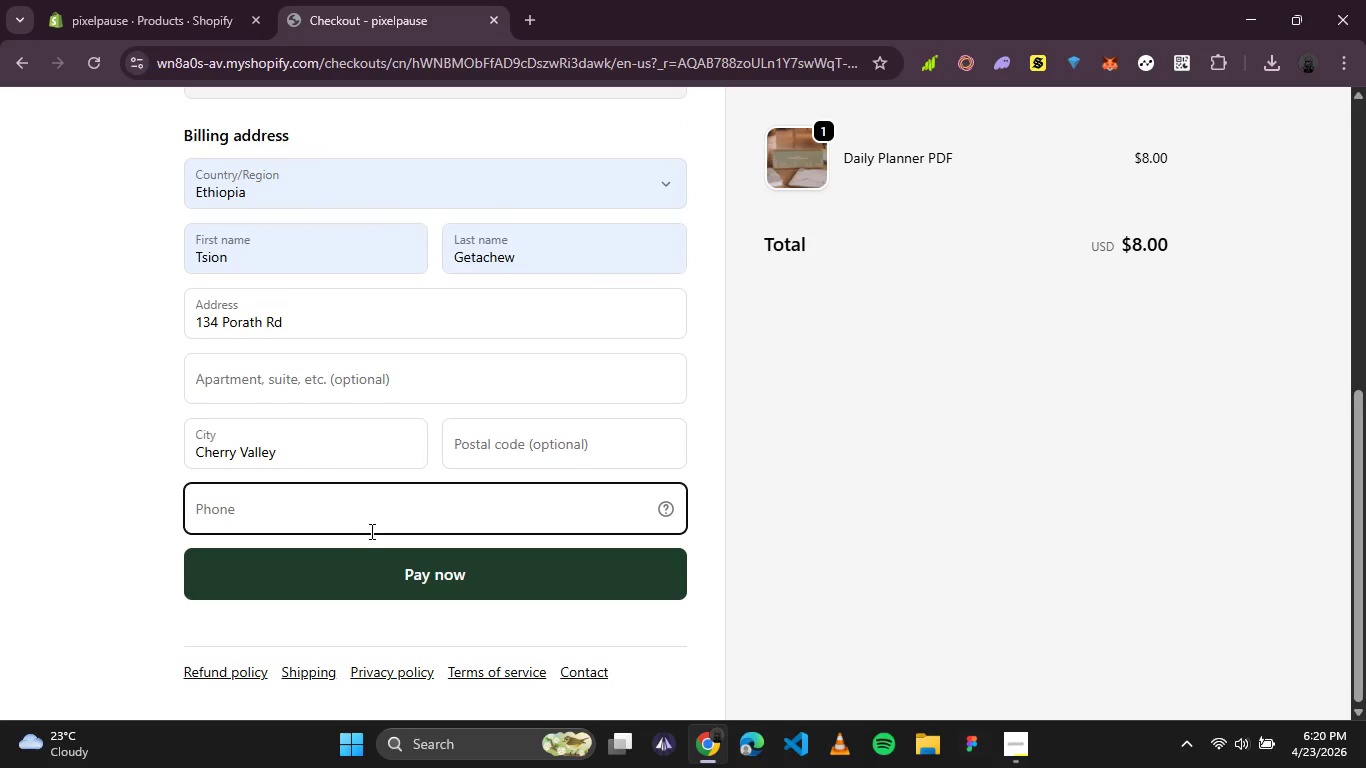 
left_click([375, 506])
 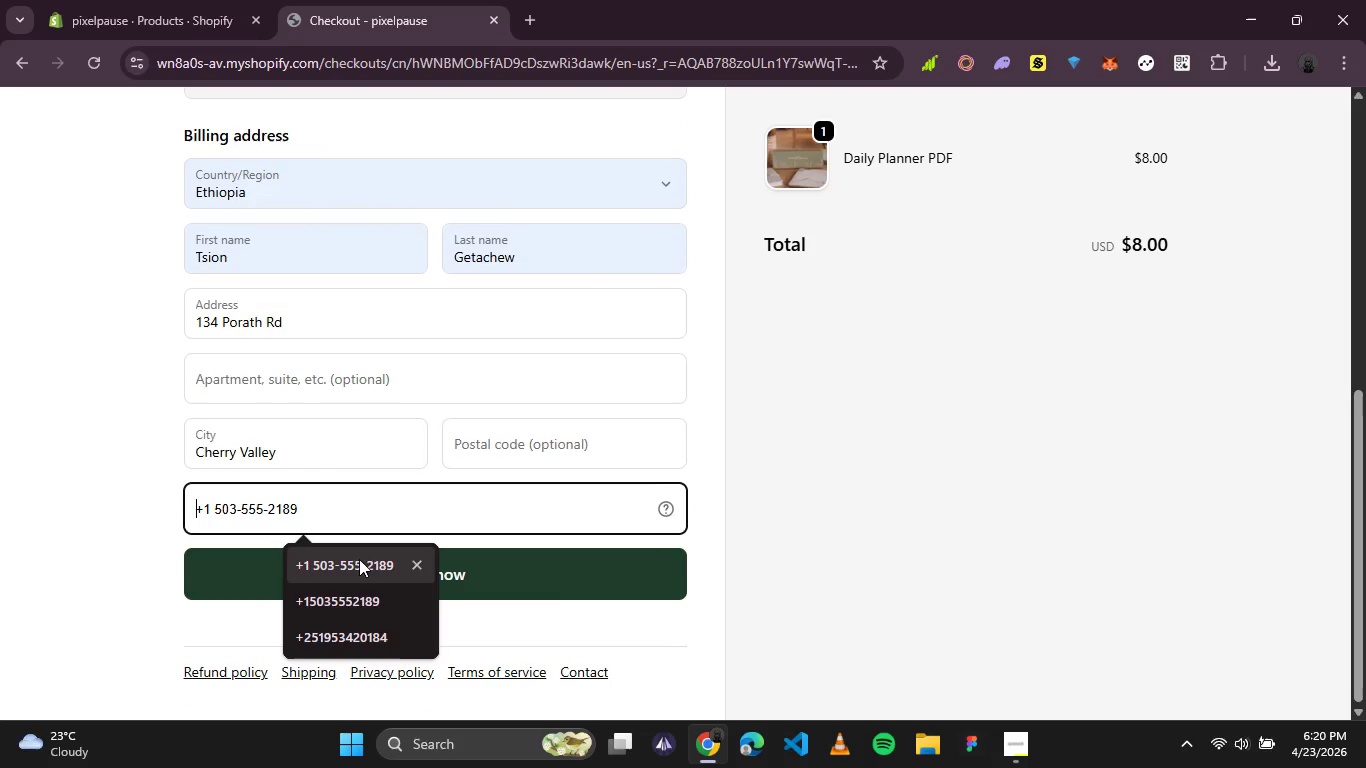 
left_click([359, 566])
 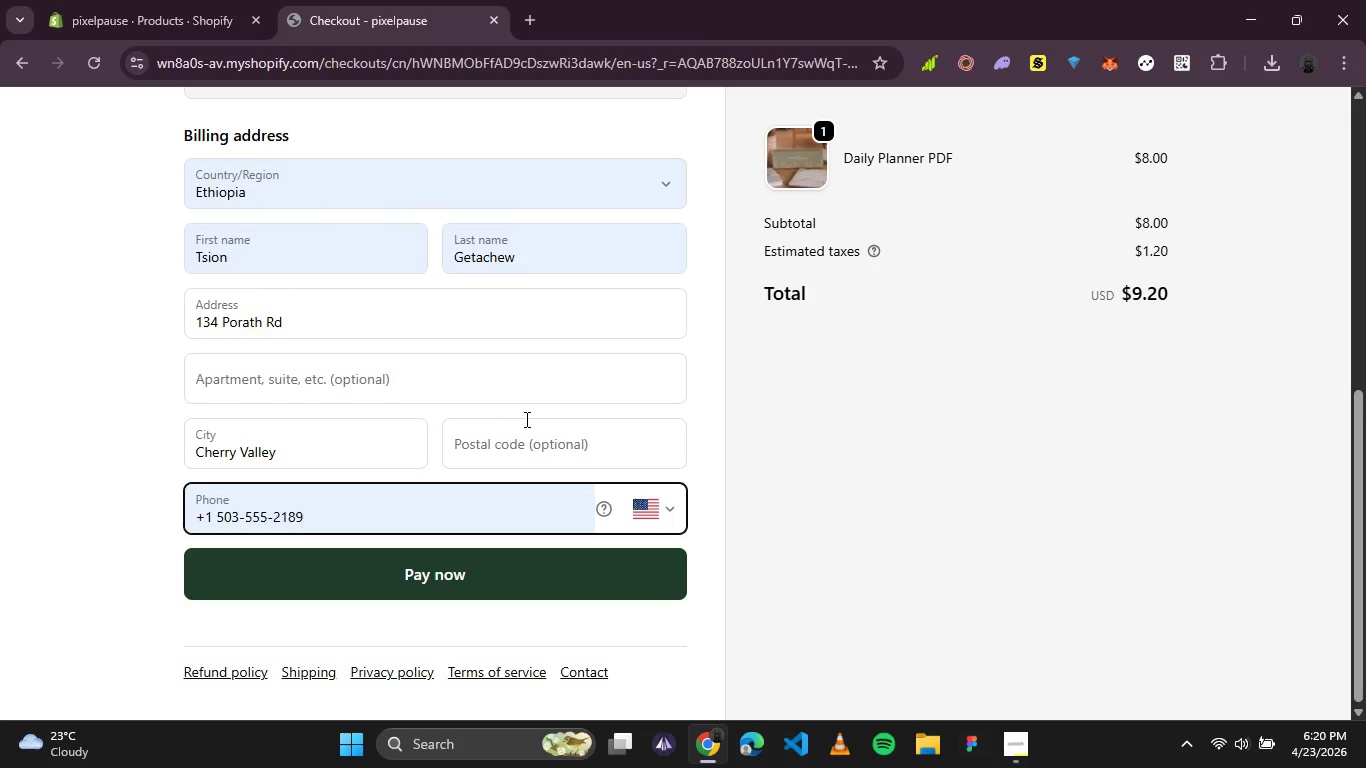 
wait(7.92)
 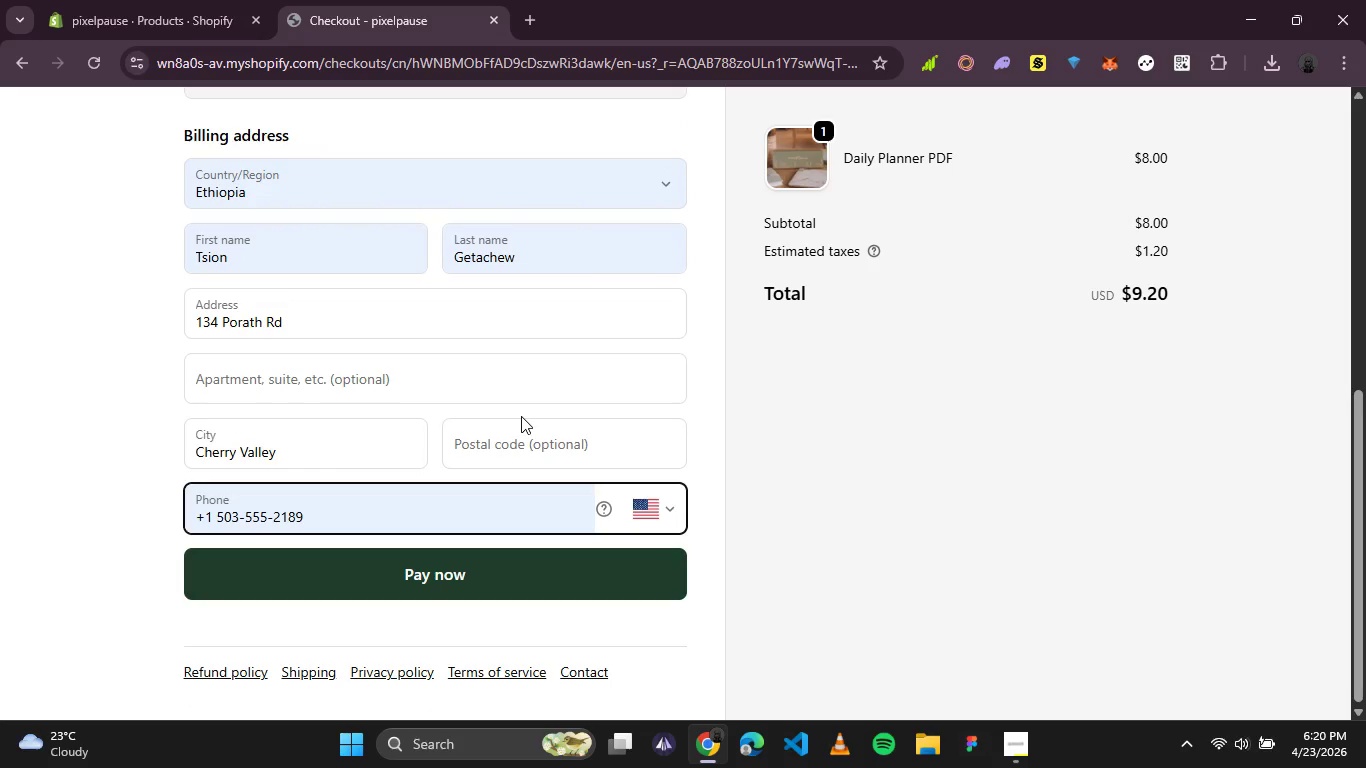 
left_click_drag(start_coordinate=[483, 531], to_coordinate=[199, 529])
 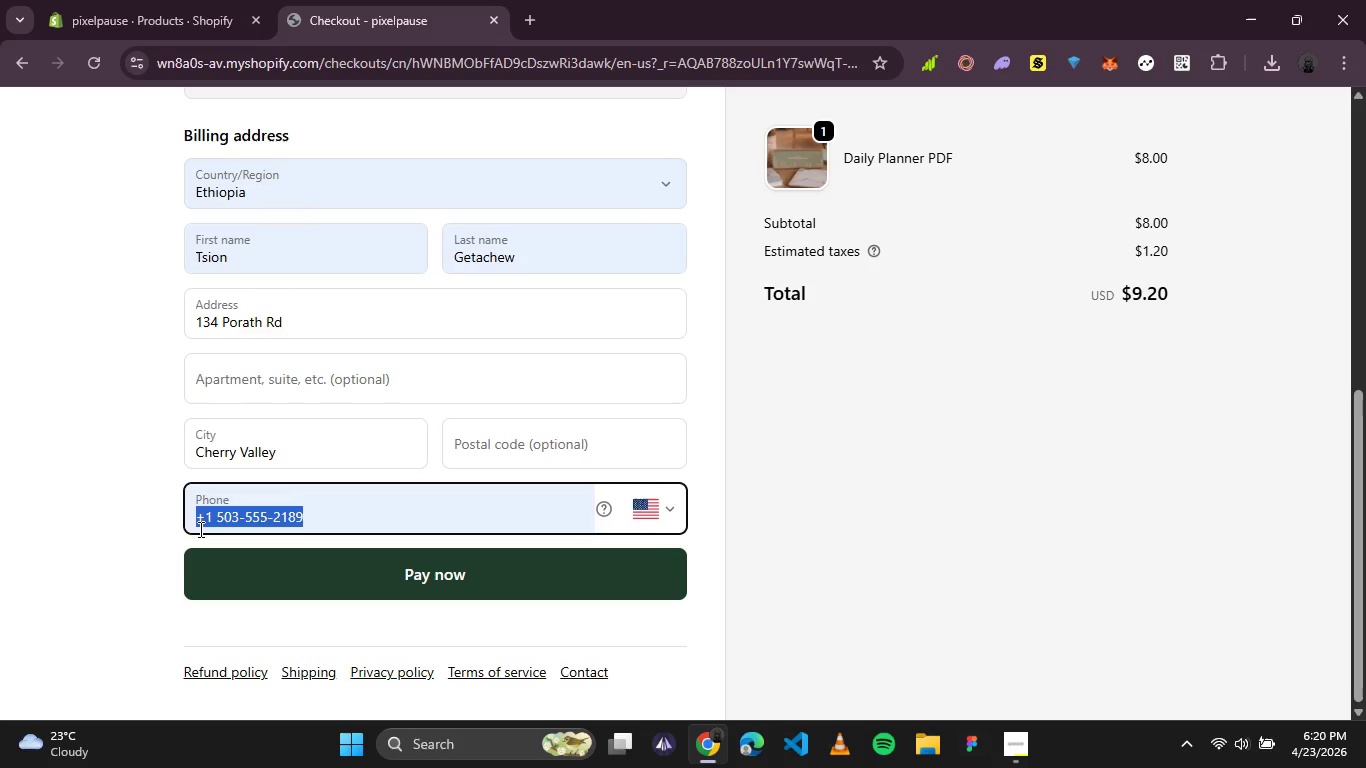 
key(Backspace)
 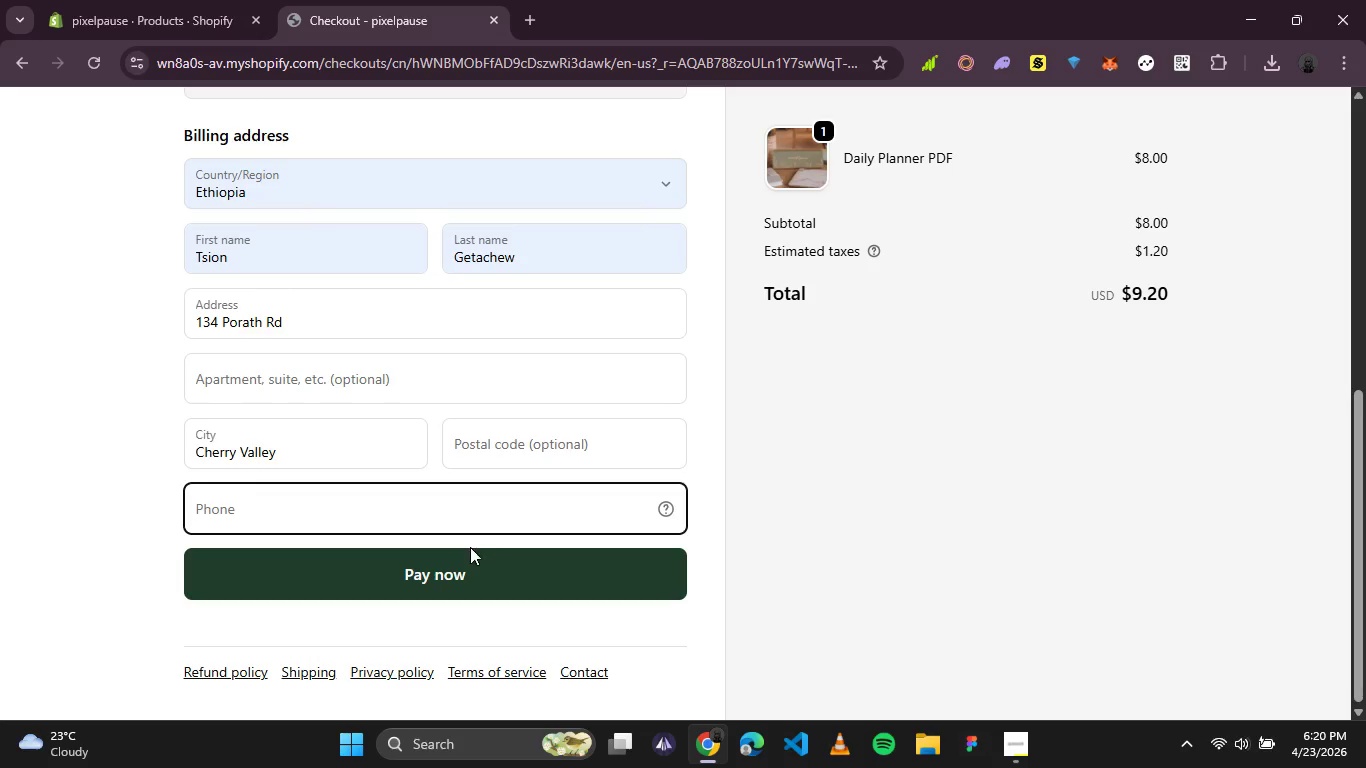 
left_click([466, 565])
 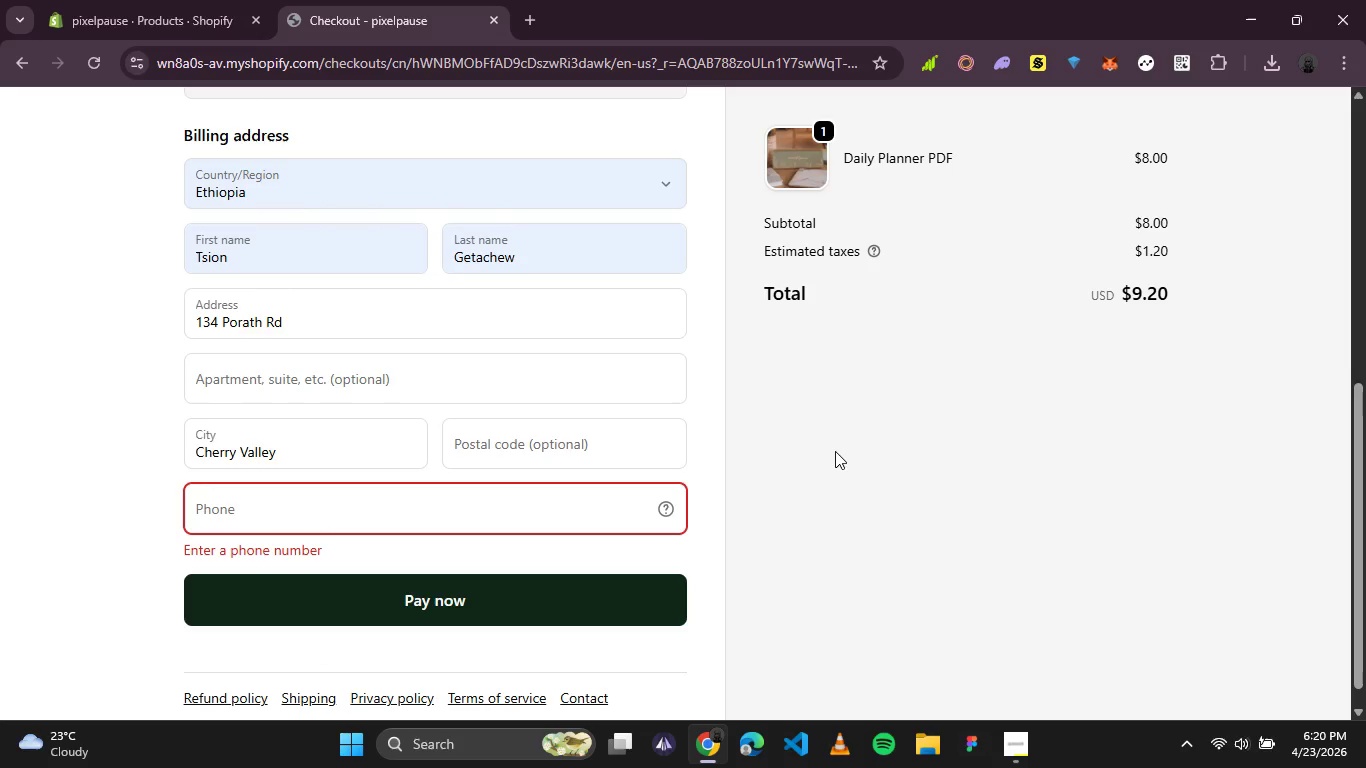 
scroll: coordinate [835, 451], scroll_direction: none, amount: 0.0
 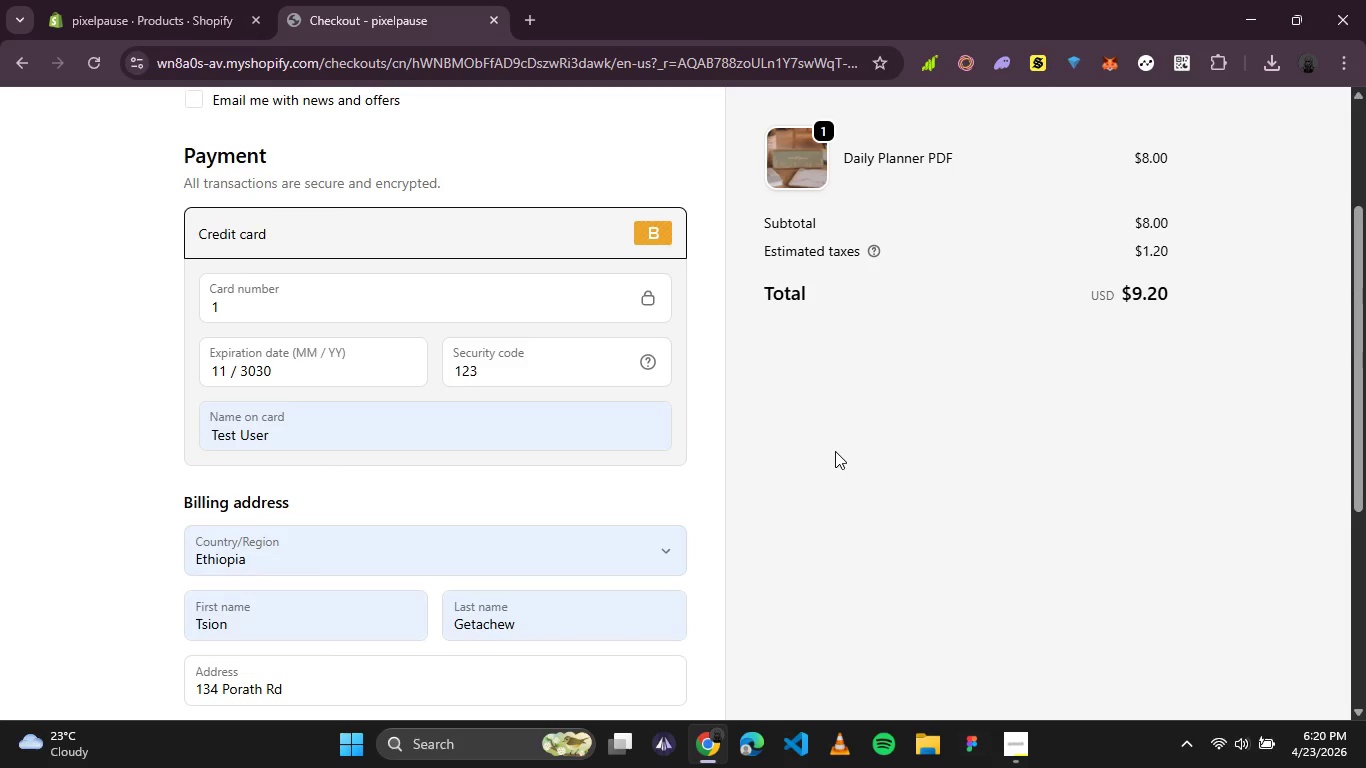 
scroll: coordinate [835, 451], scroll_direction: up, amount: 2.0
 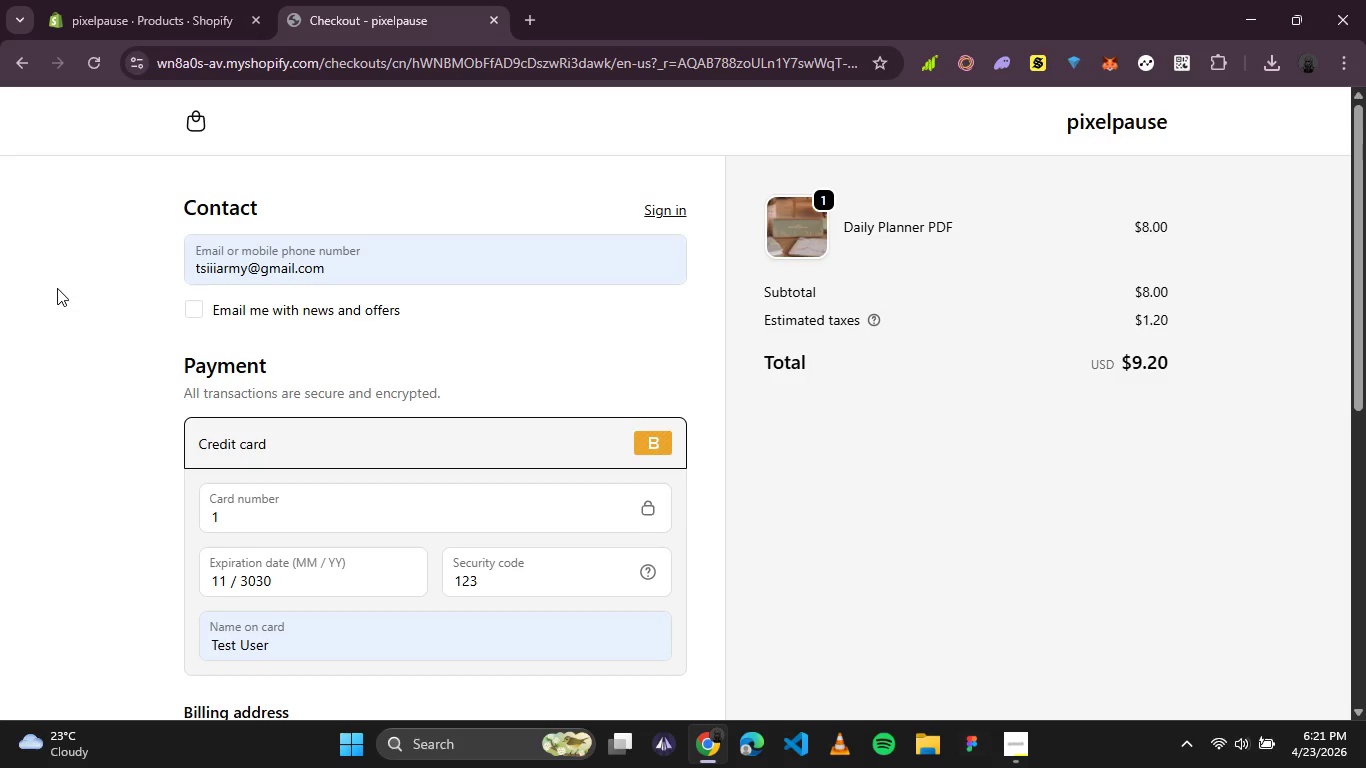 
wait(12.11)
 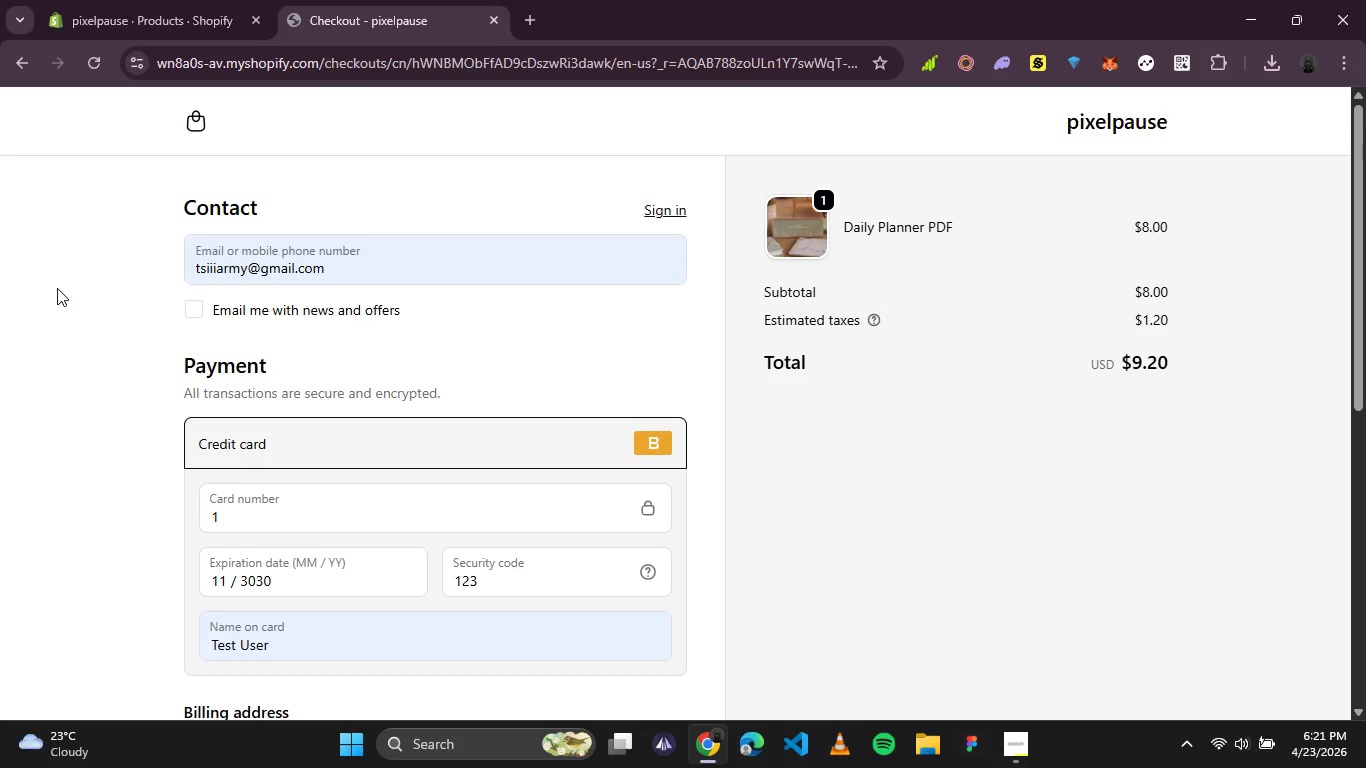 
scroll: coordinate [796, 332], scroll_direction: down, amount: 5.0
 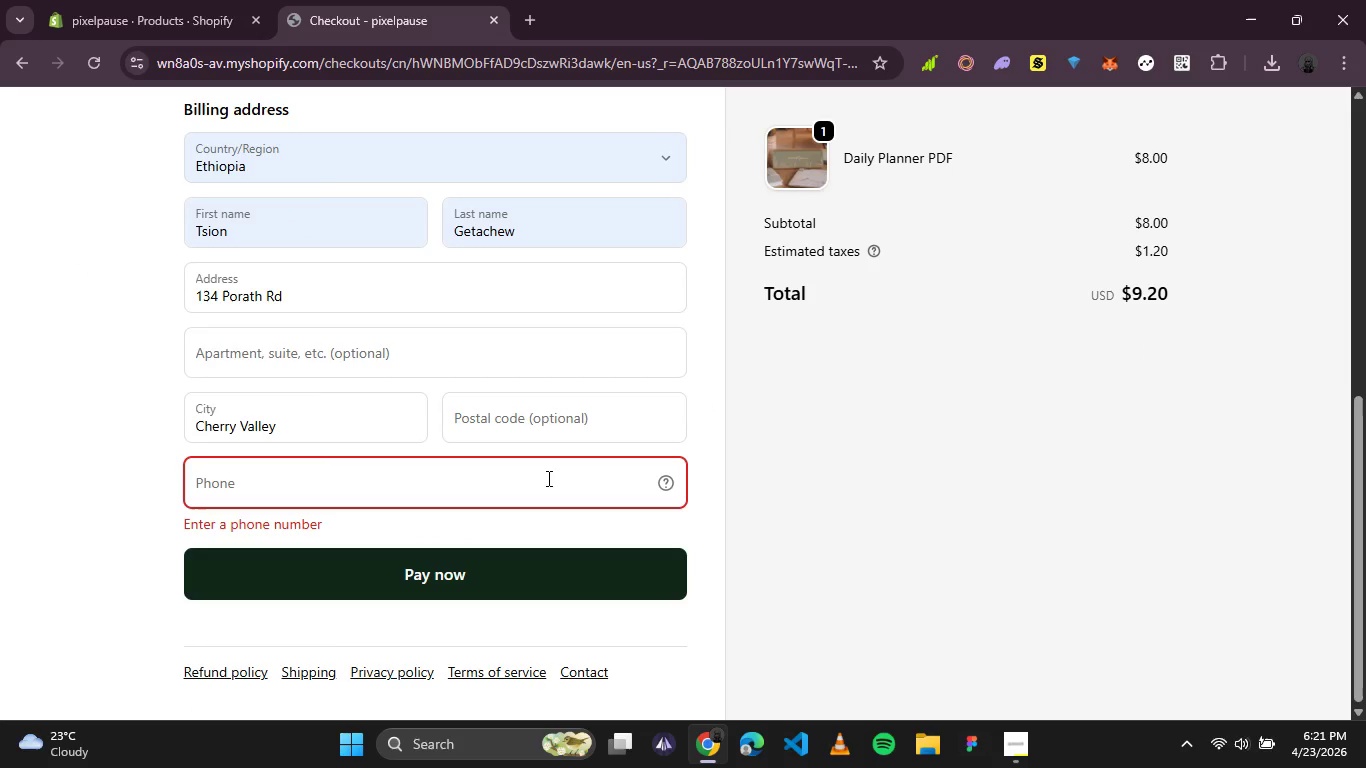 
left_click([547, 478])
 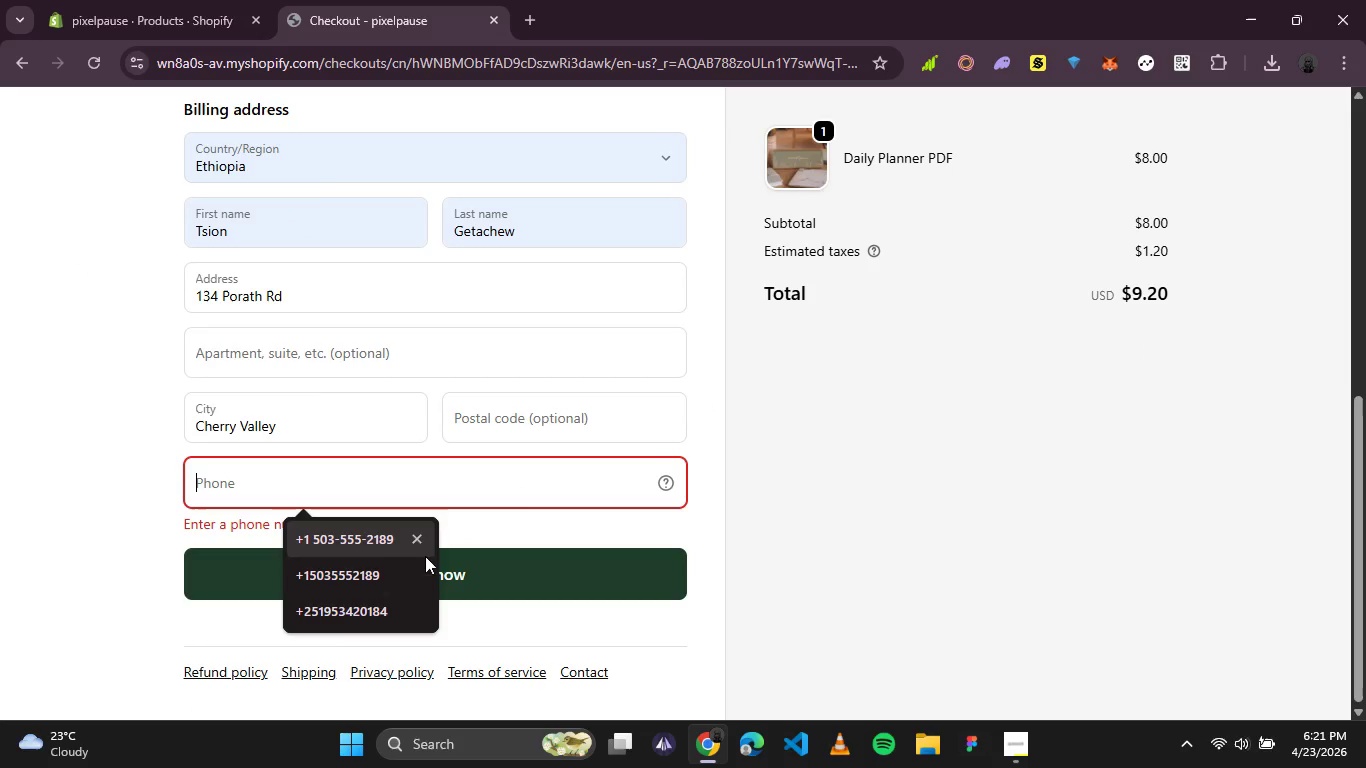 
left_click([365, 597])
 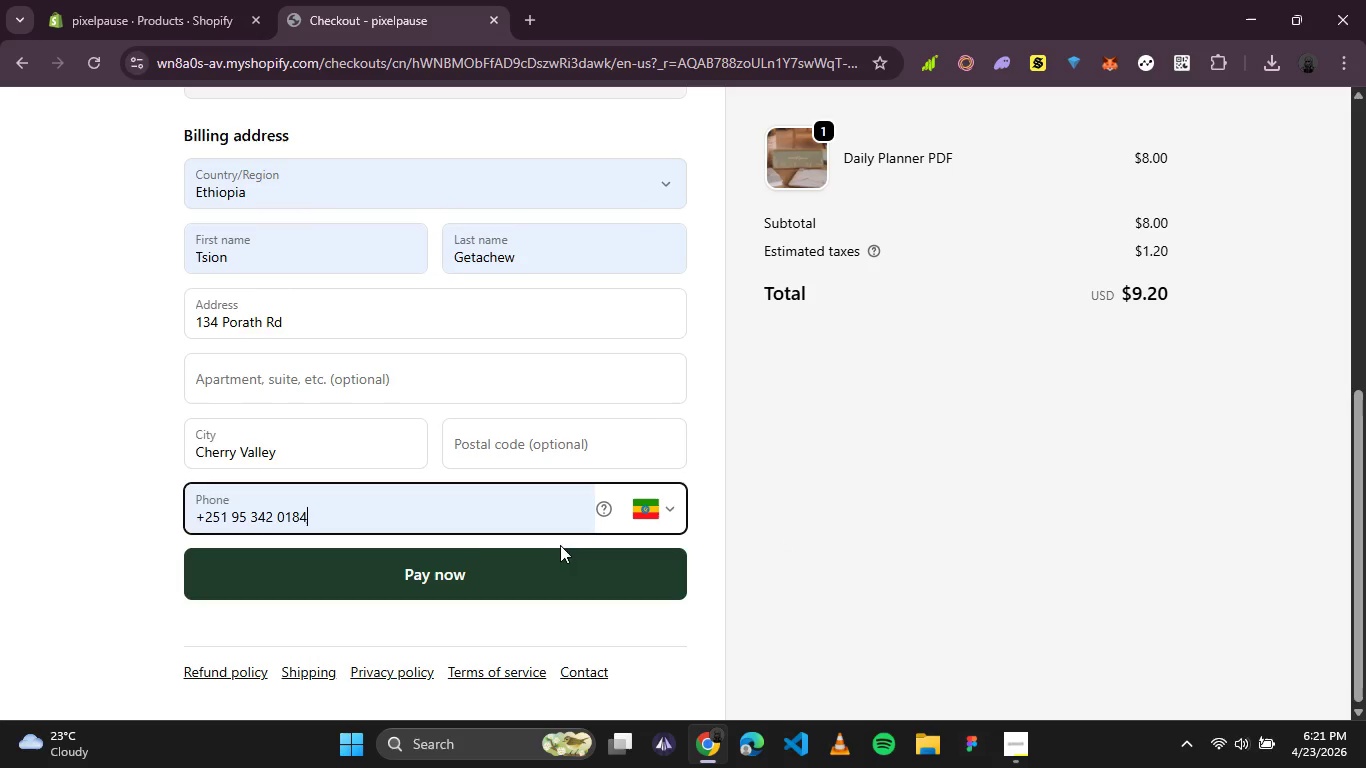 
wait(6.16)
 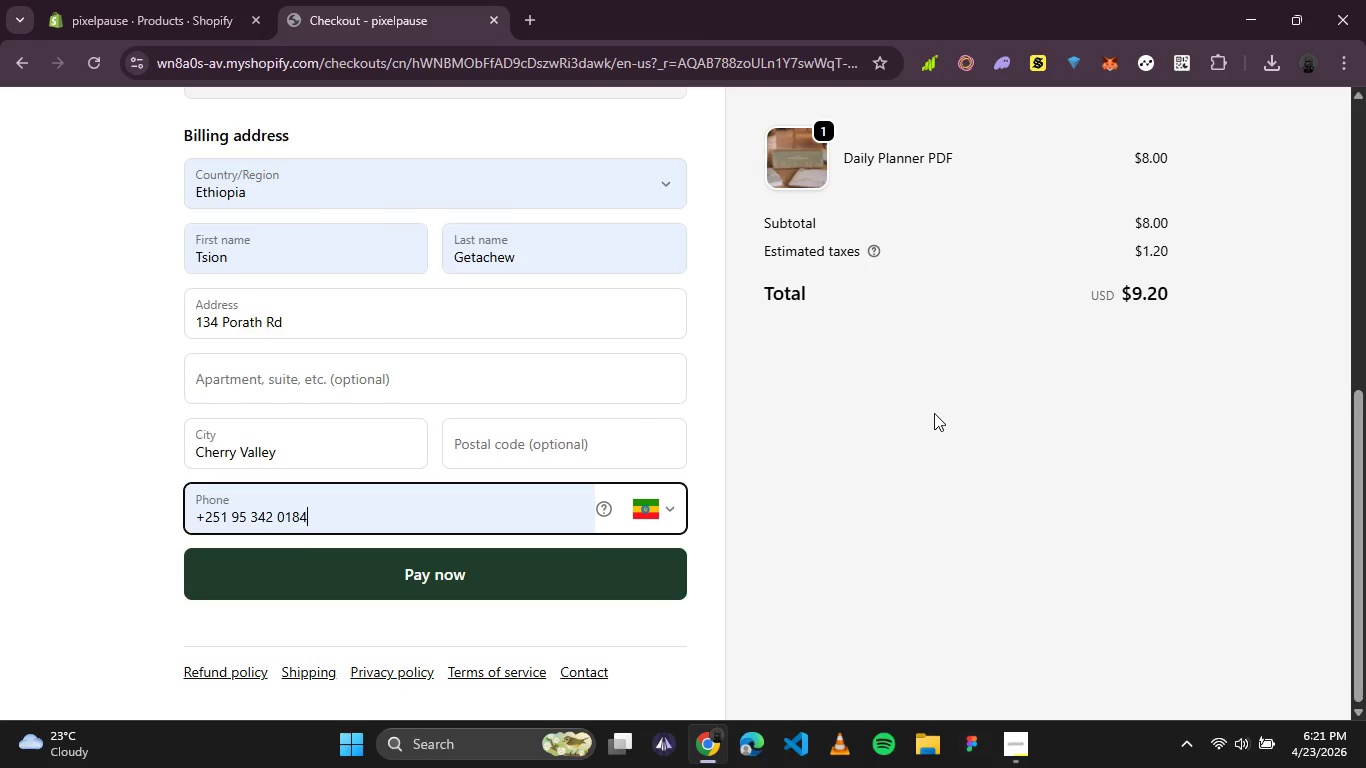 
left_click_drag(start_coordinate=[515, 499], to_coordinate=[51, 520])
 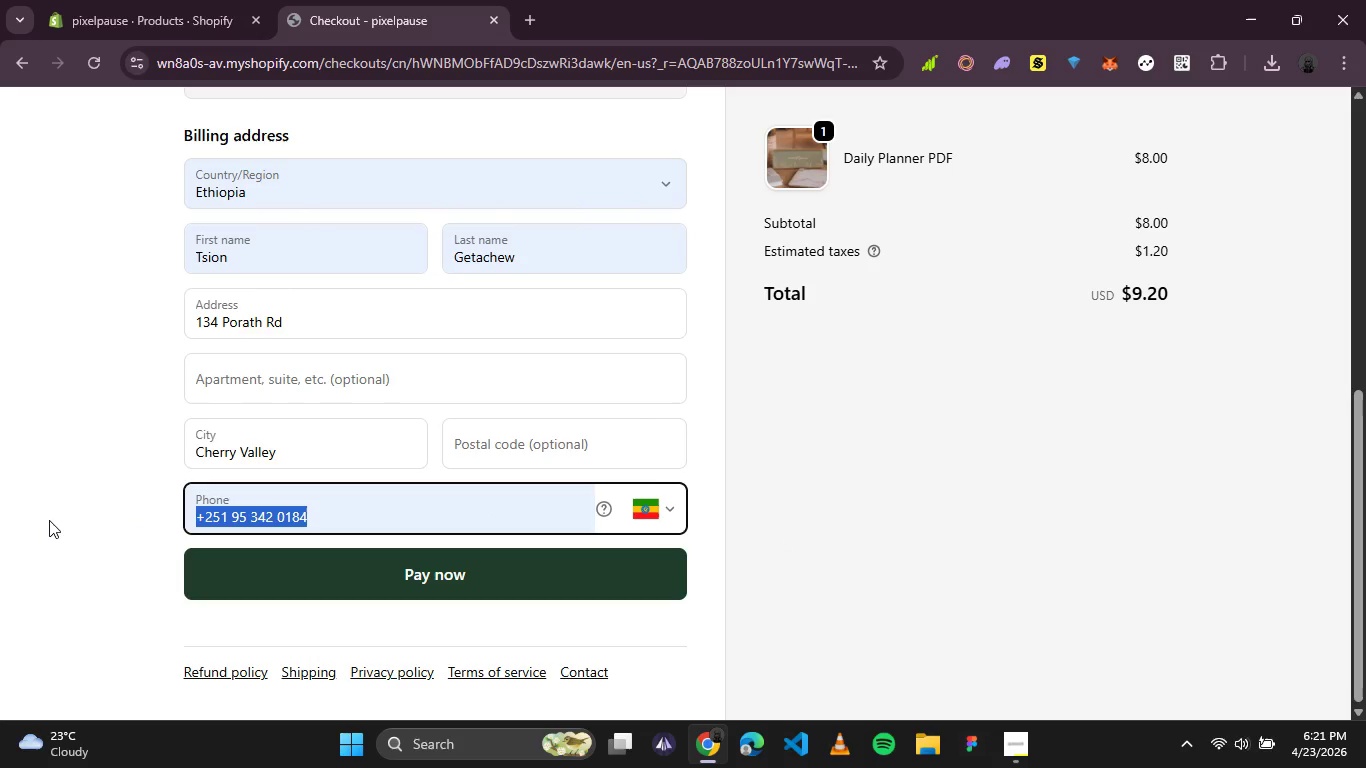 
key(Backspace)
 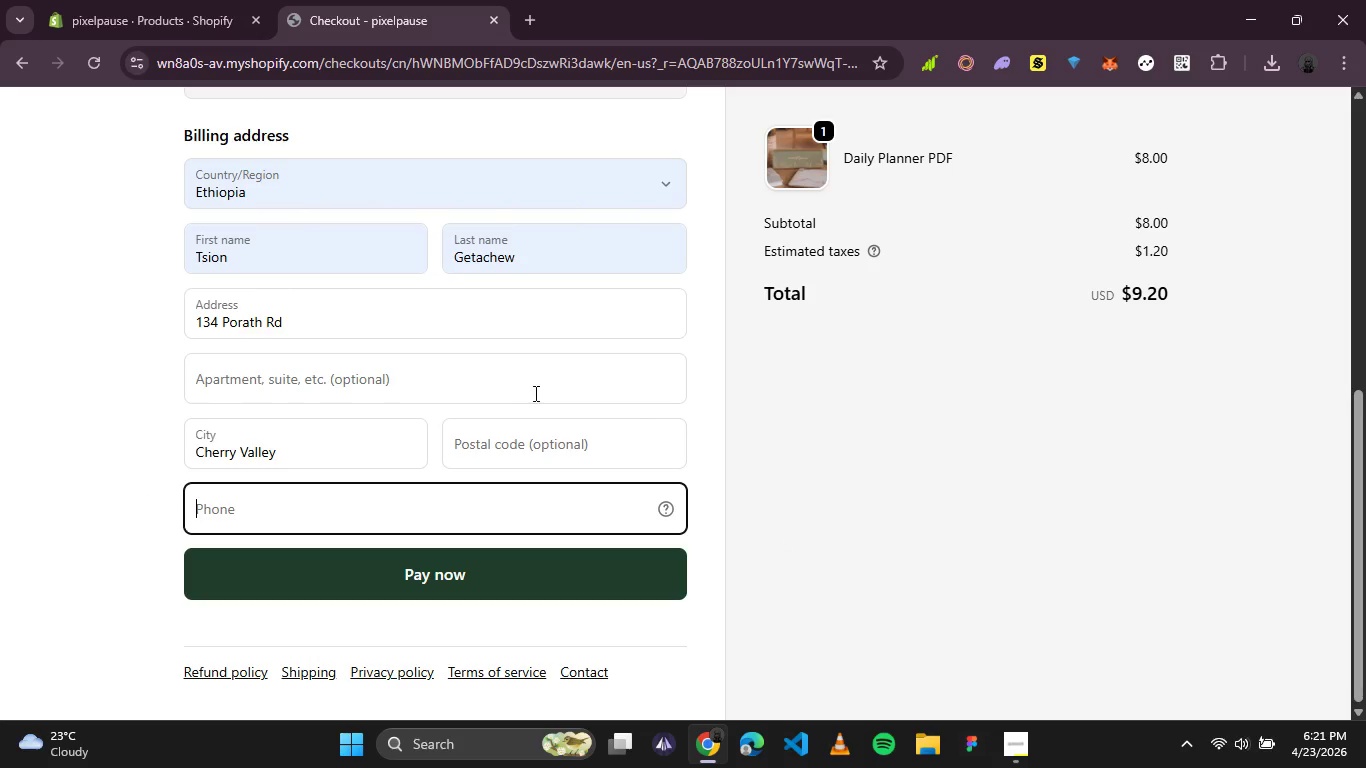 
scroll: coordinate [541, 390], scroll_direction: up, amount: 3.0
 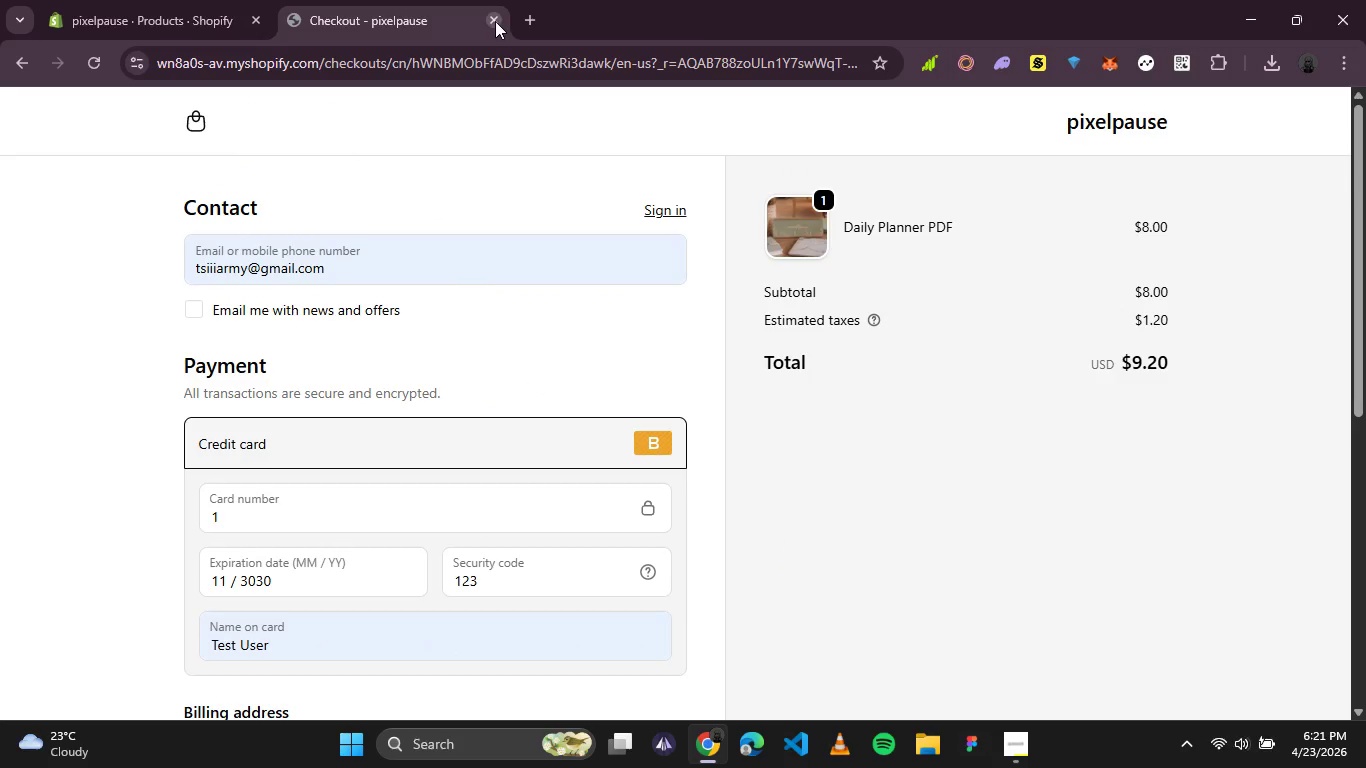 
scroll: coordinate [544, 275], scroll_direction: down, amount: 1.0
 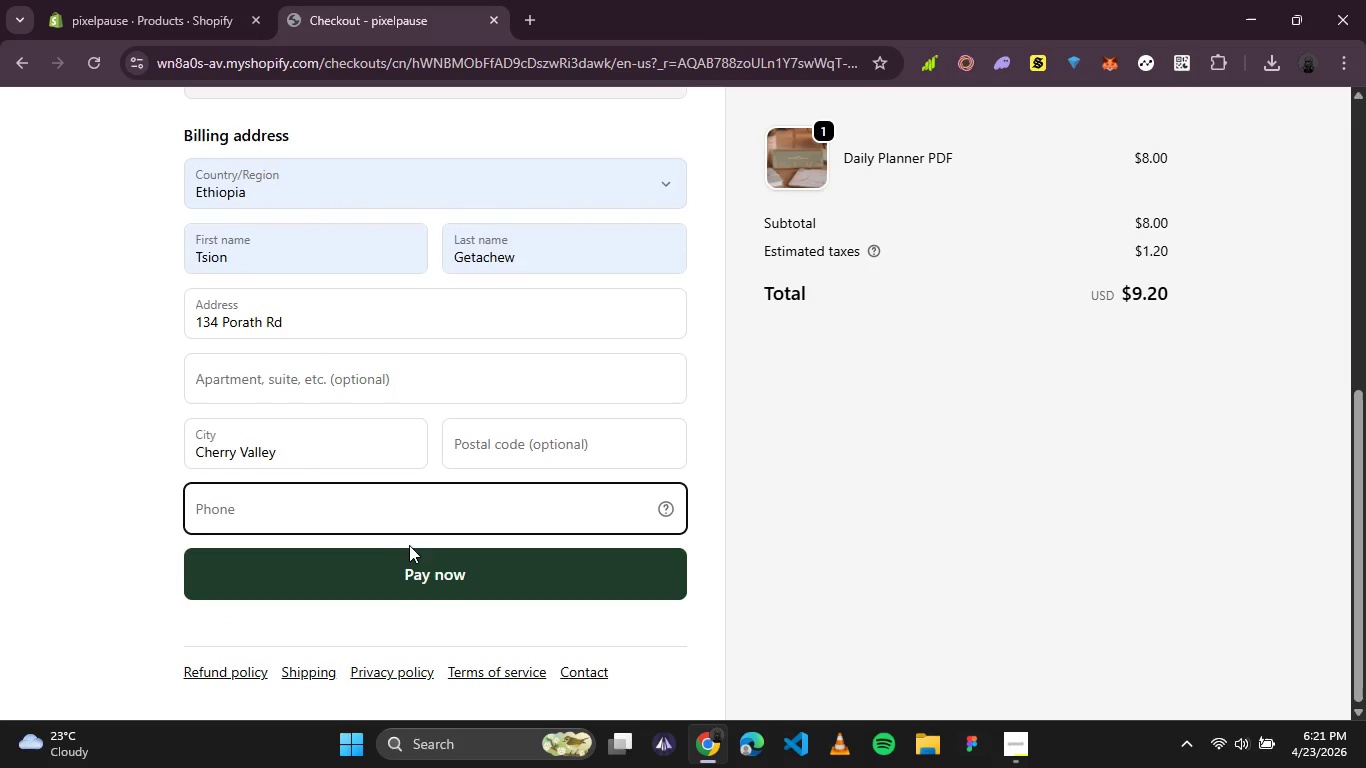 
left_click([410, 509])
 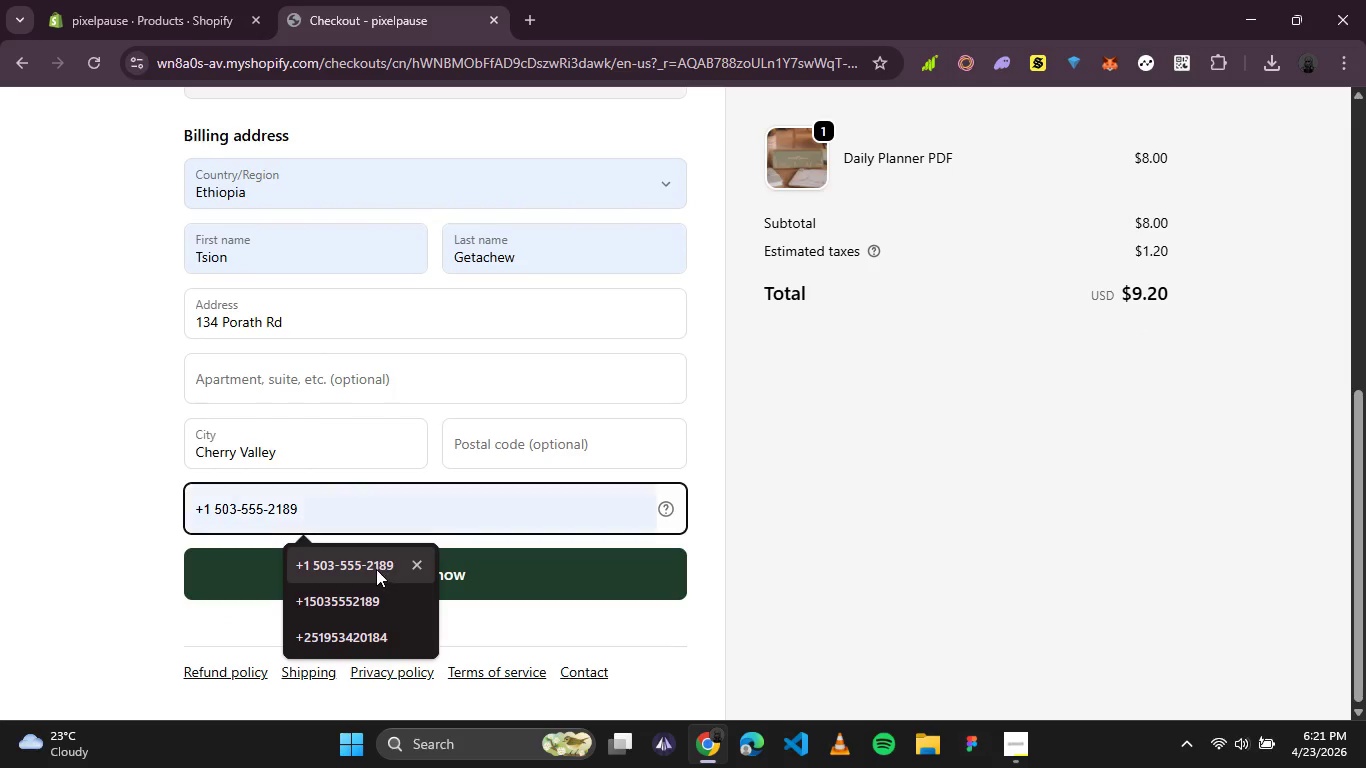 
left_click([369, 561])
 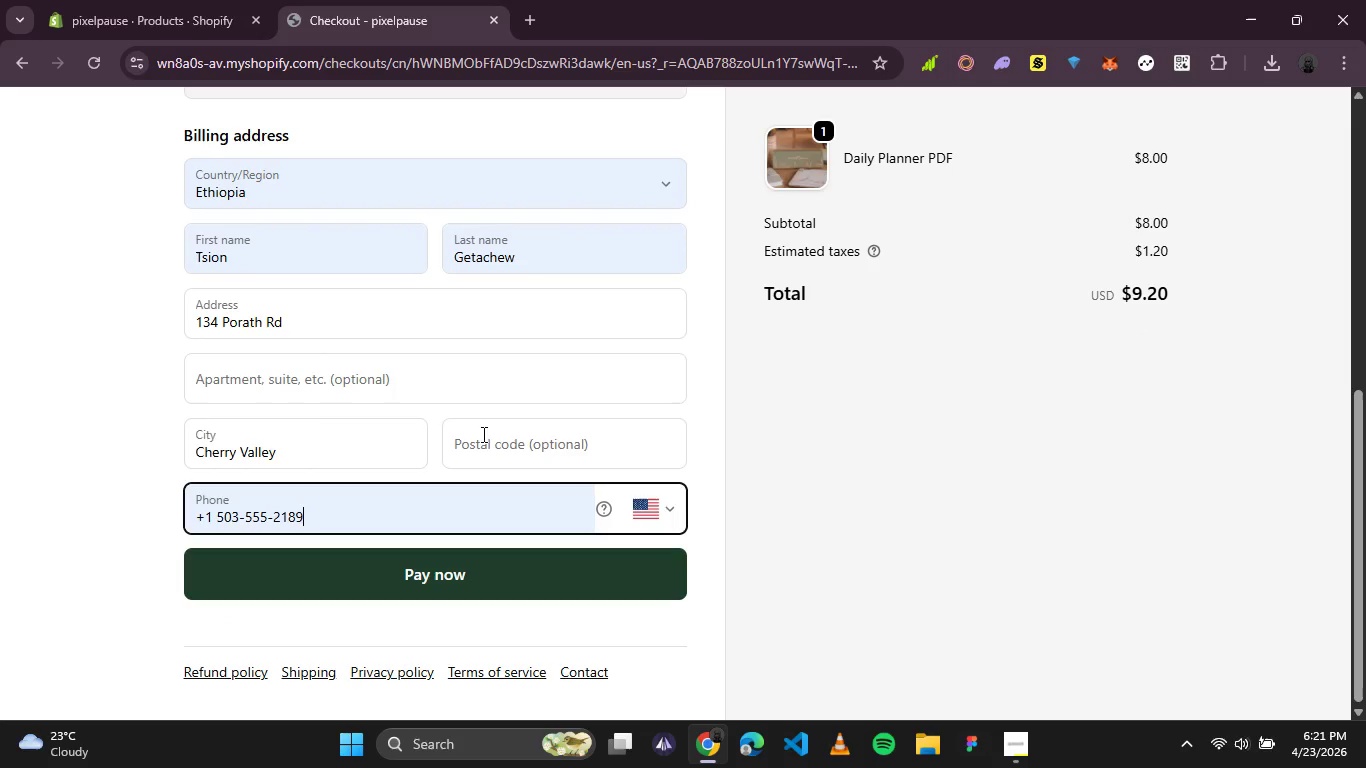 
left_click([498, 423])
 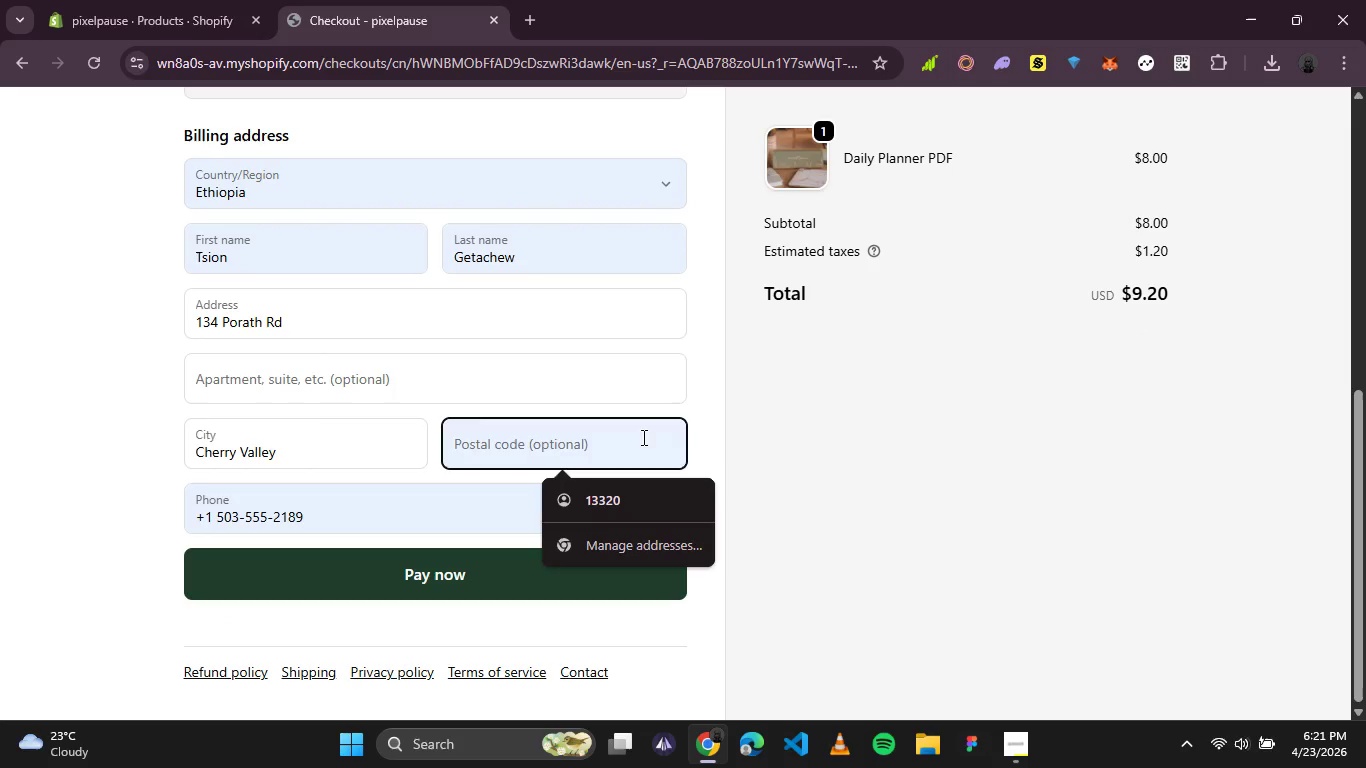 
left_click([794, 384])
 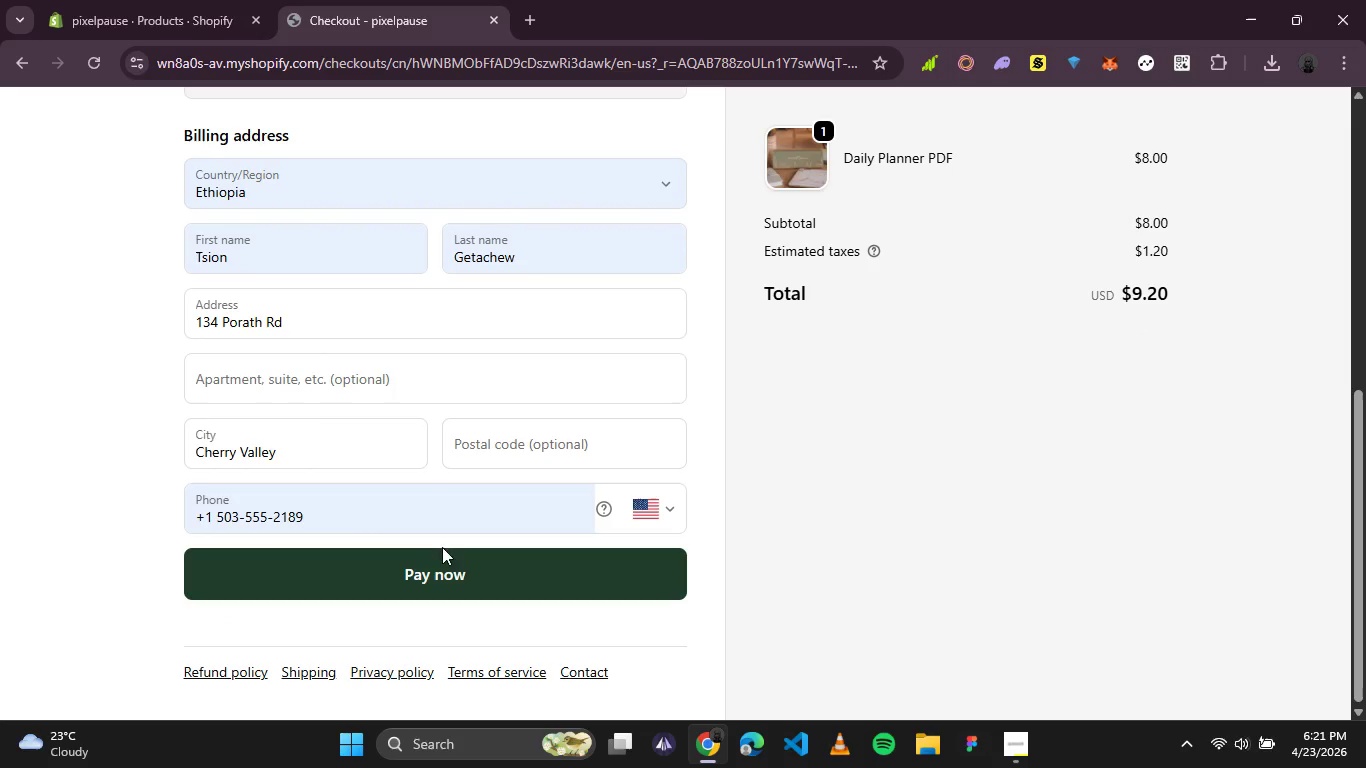 
left_click([428, 585])
 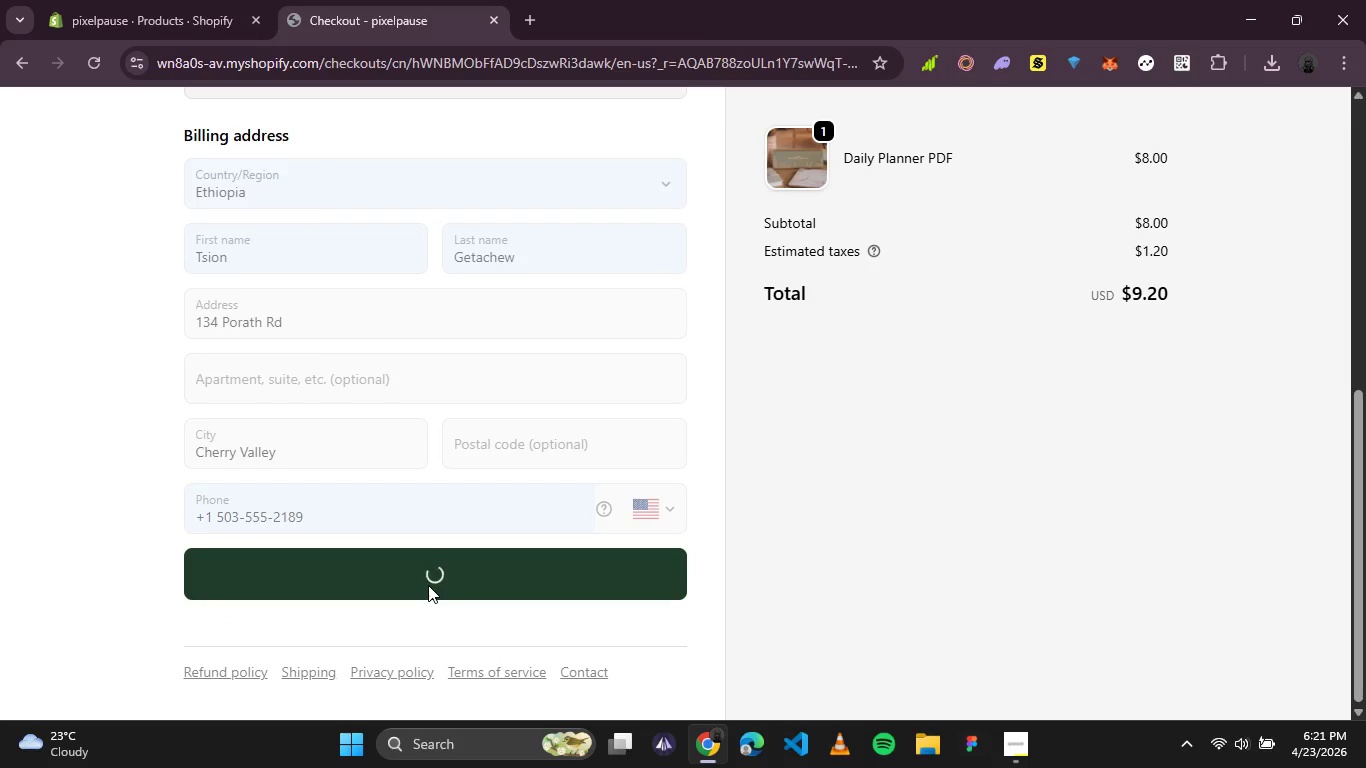 
wait(8.11)
 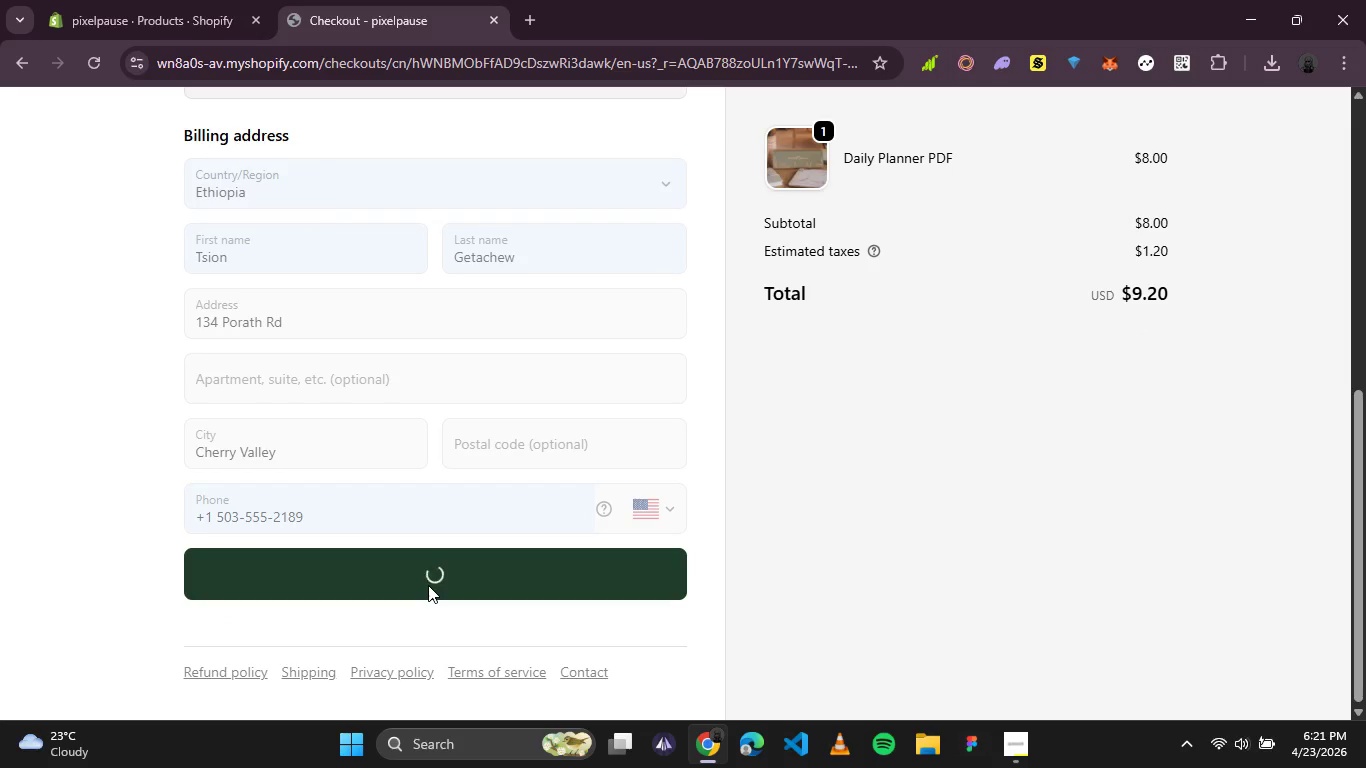 
scroll: coordinate [749, 494], scroll_direction: down, amount: 1.0
 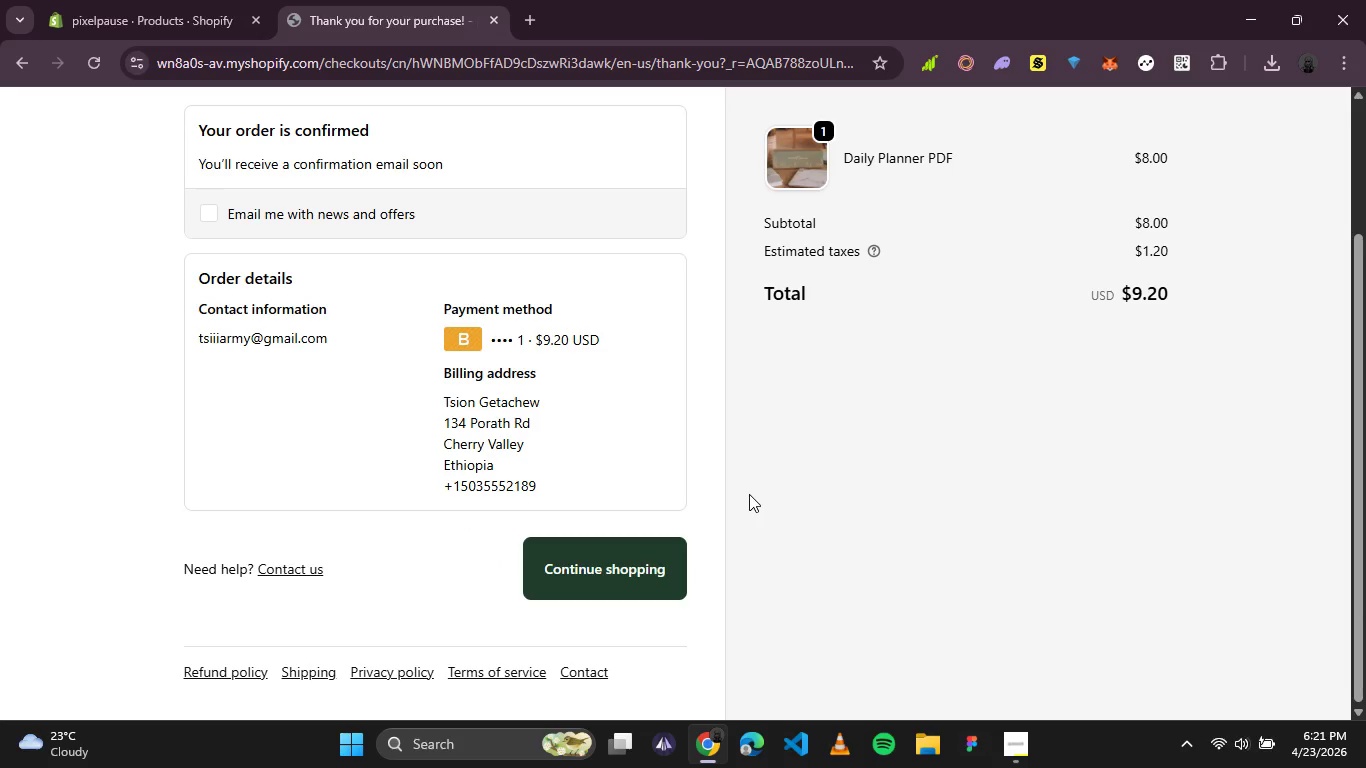 
scroll: coordinate [749, 494], scroll_direction: up, amount: 2.0
 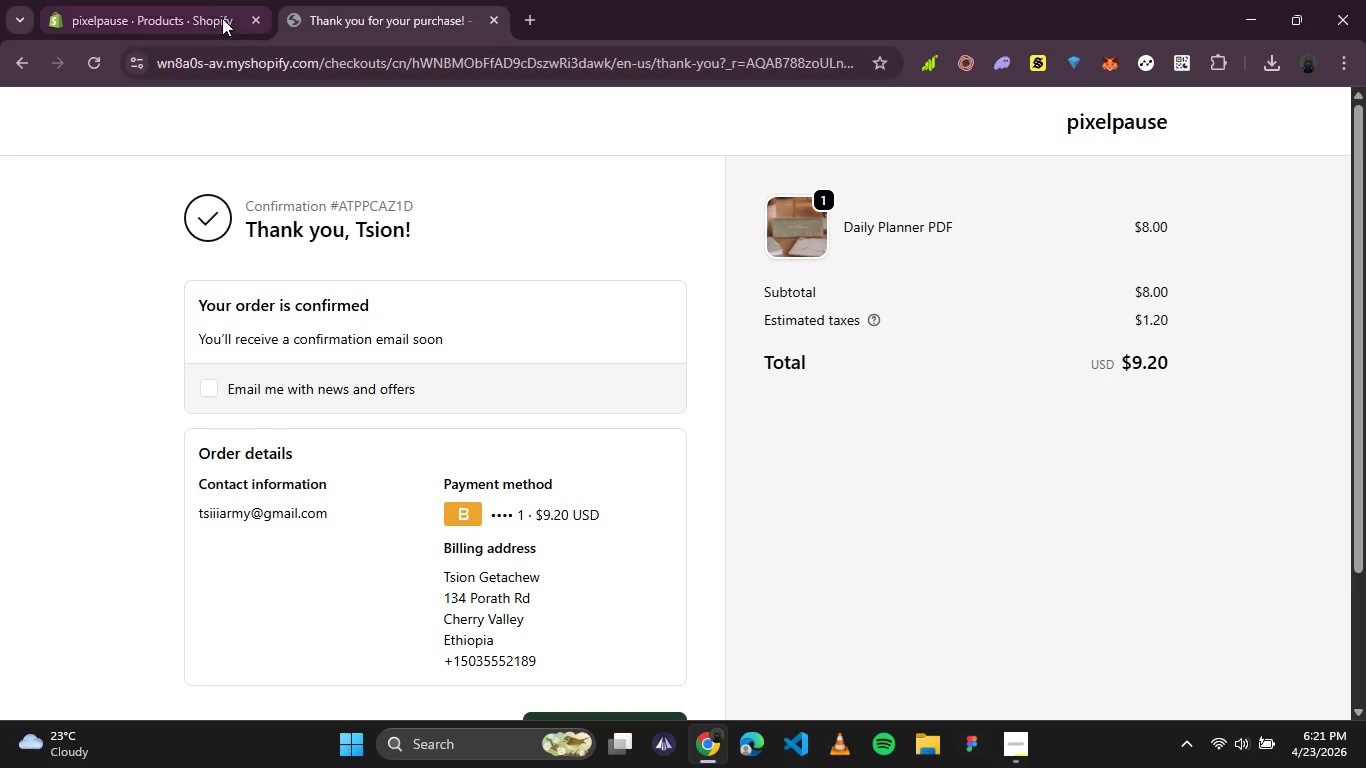 
left_click([182, 7])
 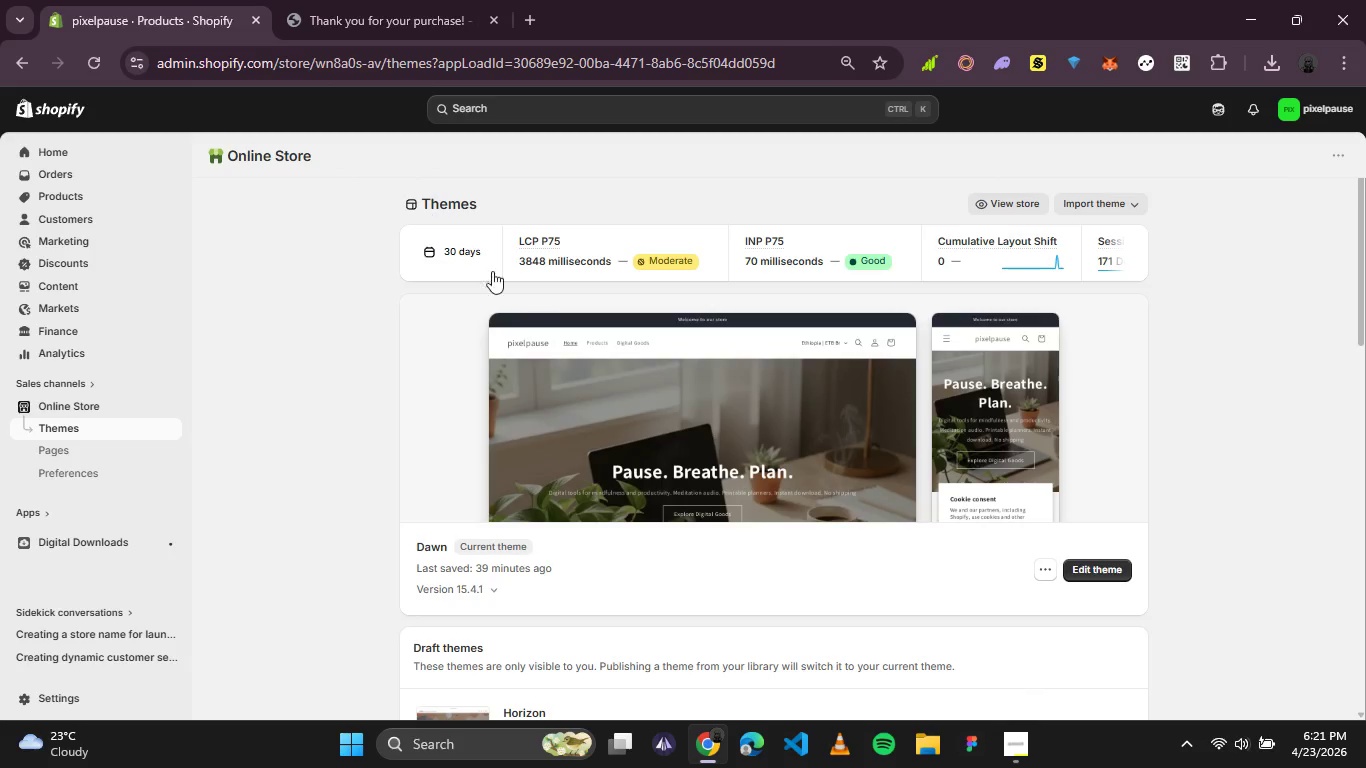 
scroll: coordinate [541, 317], scroll_direction: down, amount: 6.0
 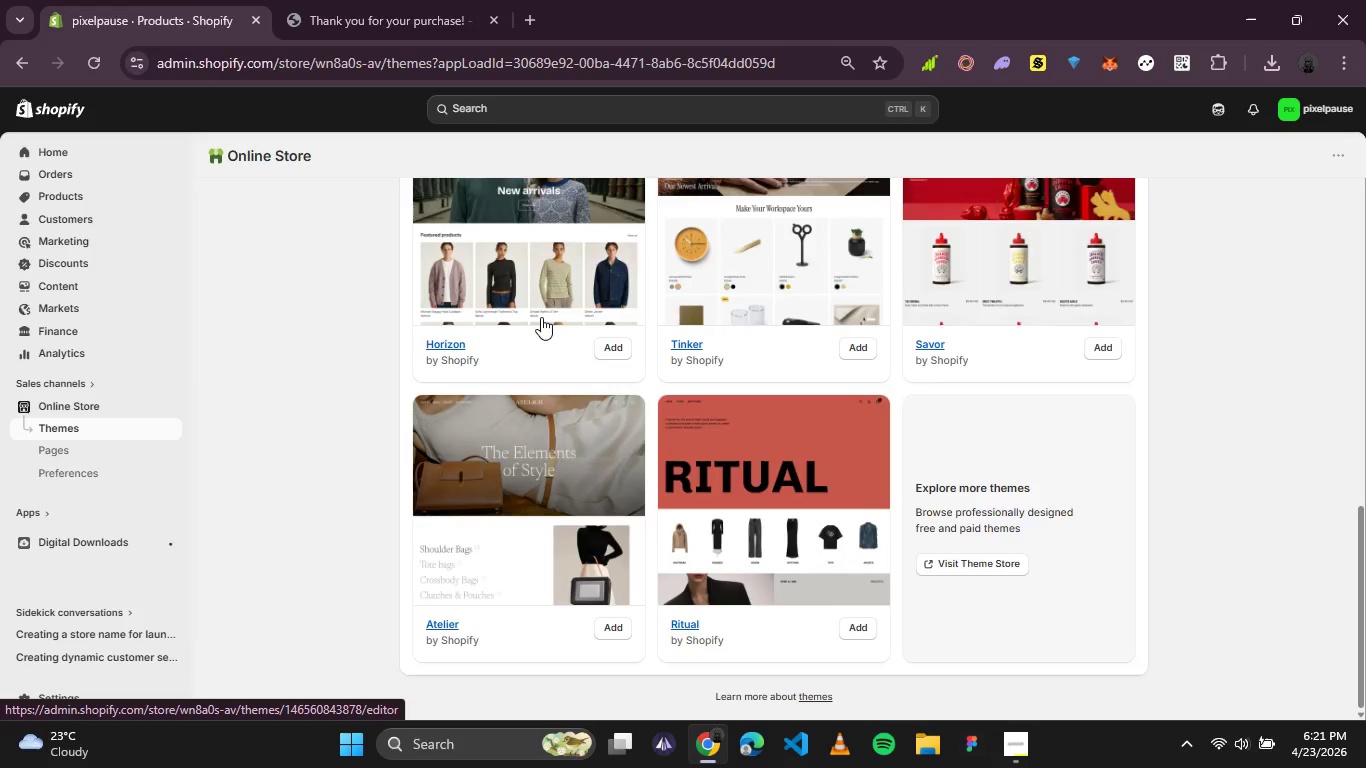 
scroll: coordinate [541, 317], scroll_direction: up, amount: 4.0
 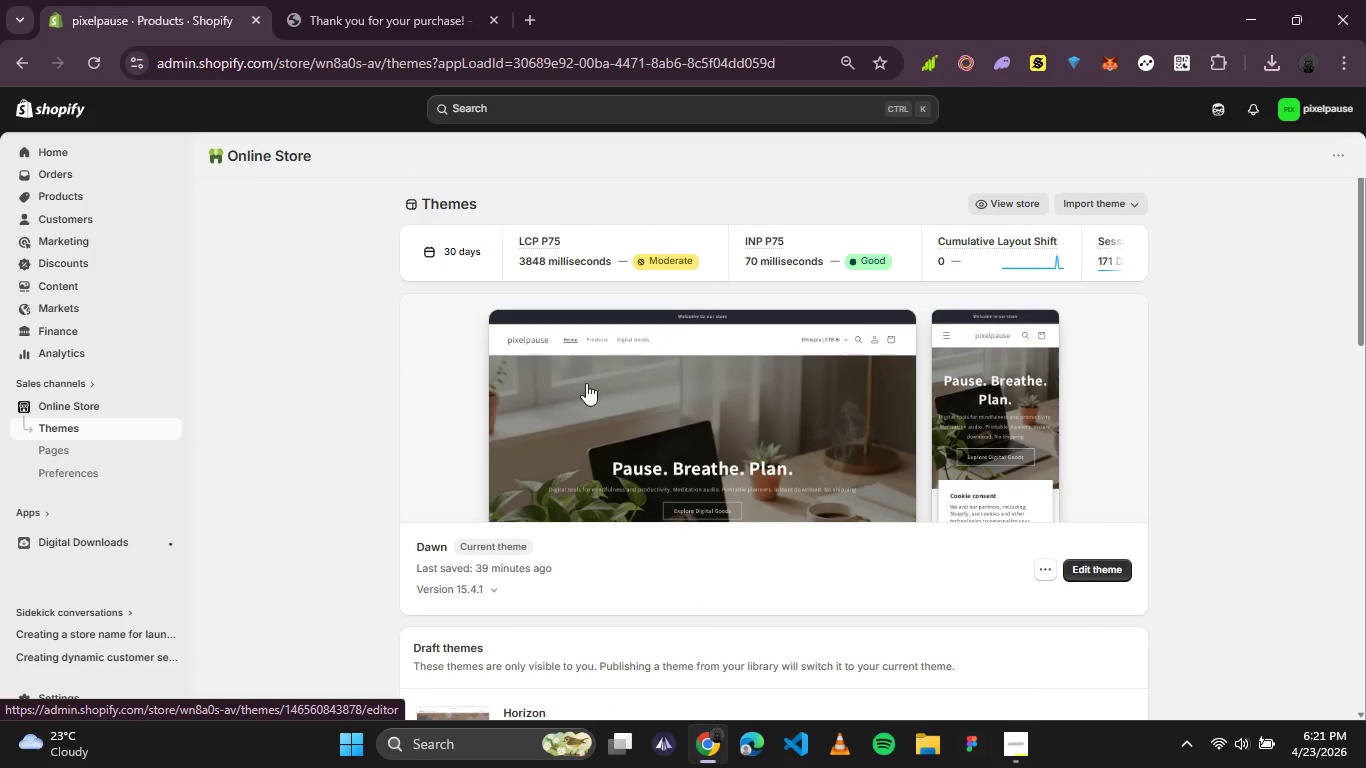 
left_click([337, 10])
 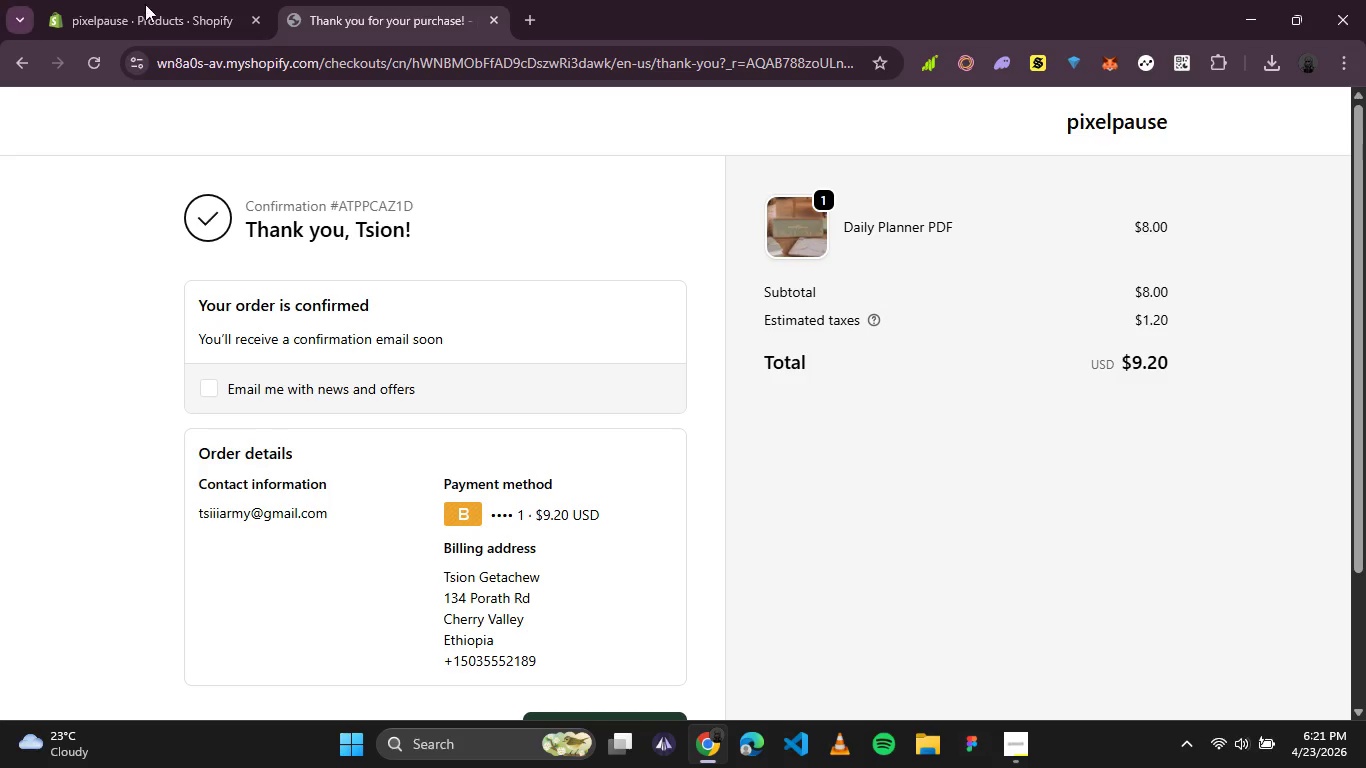 
left_click([145, 4])
 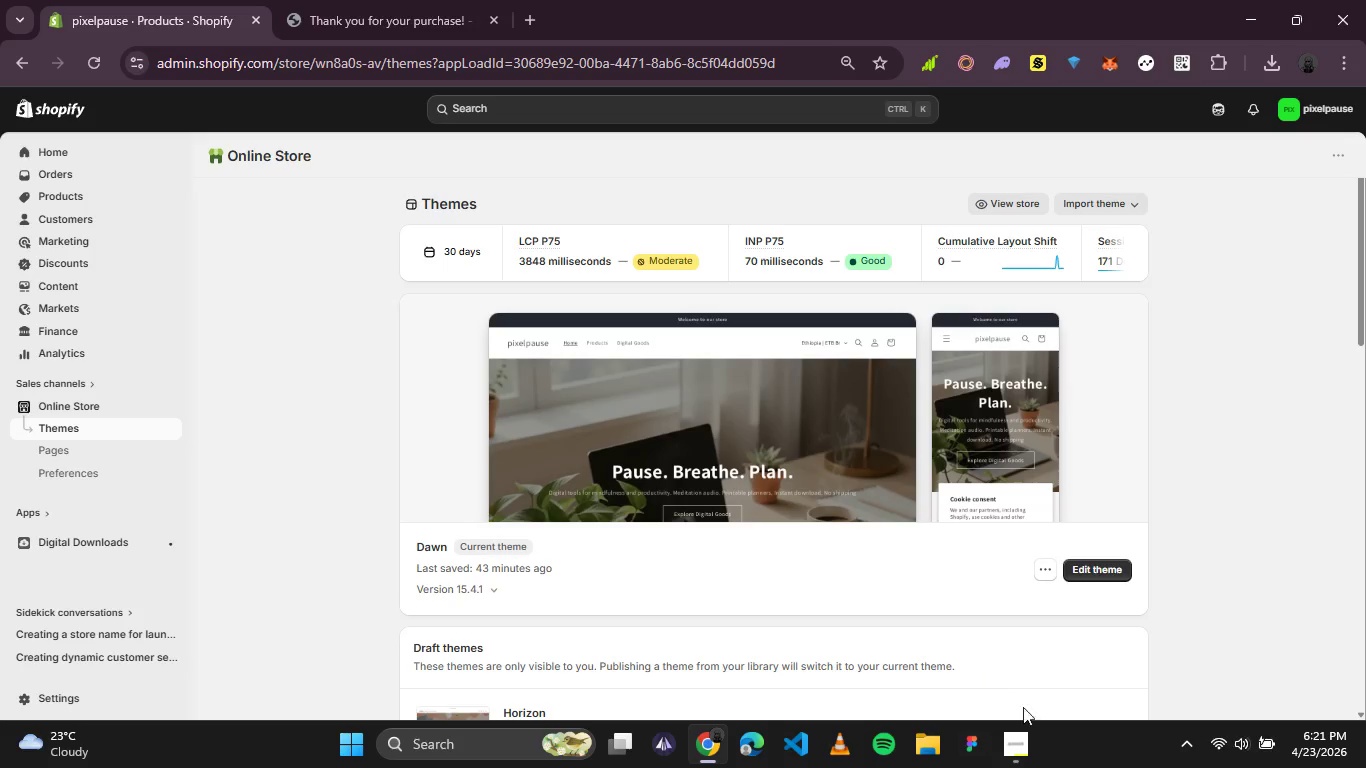 
left_click([1036, 741])